 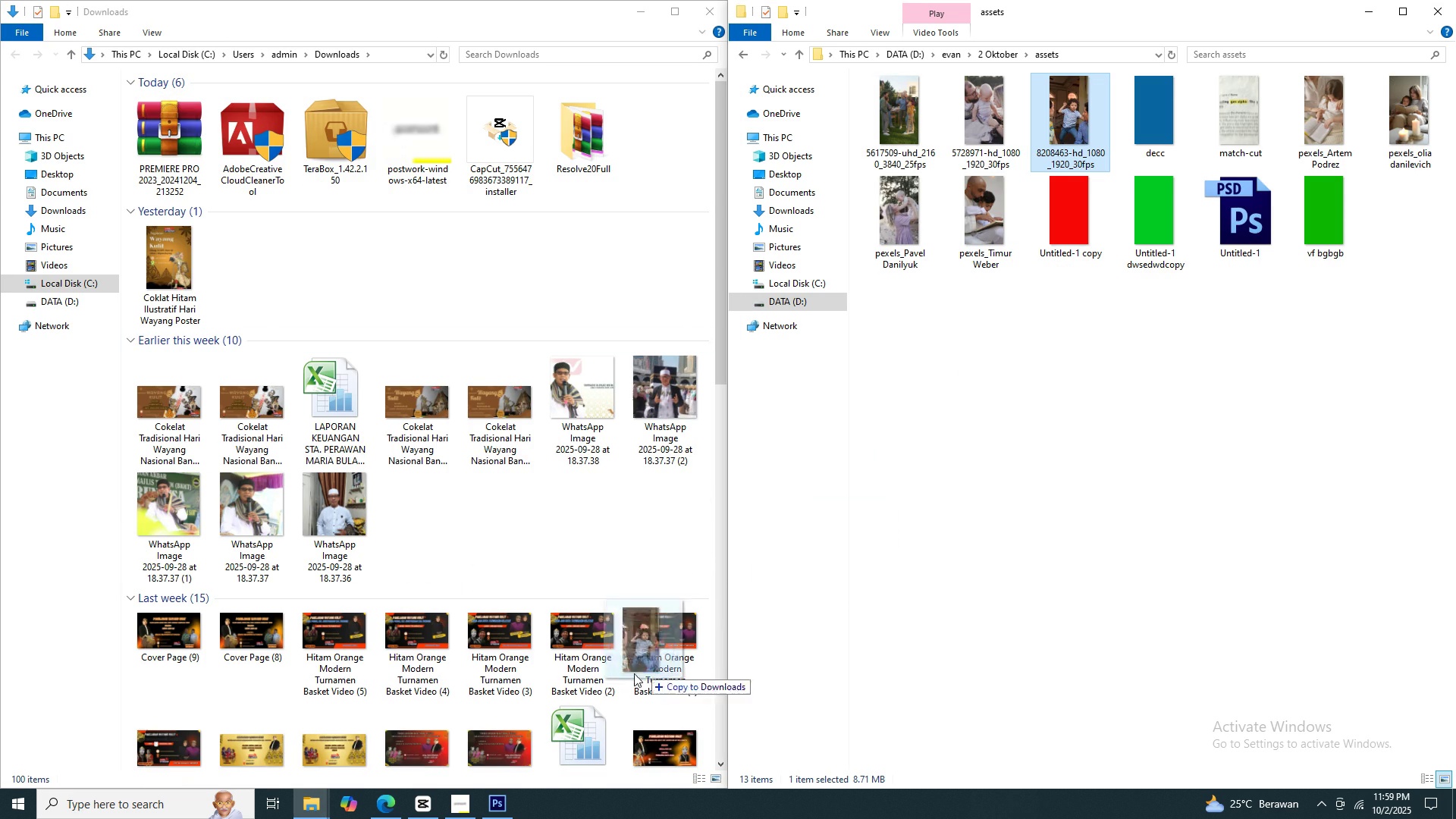 
double_click([487, 641])
 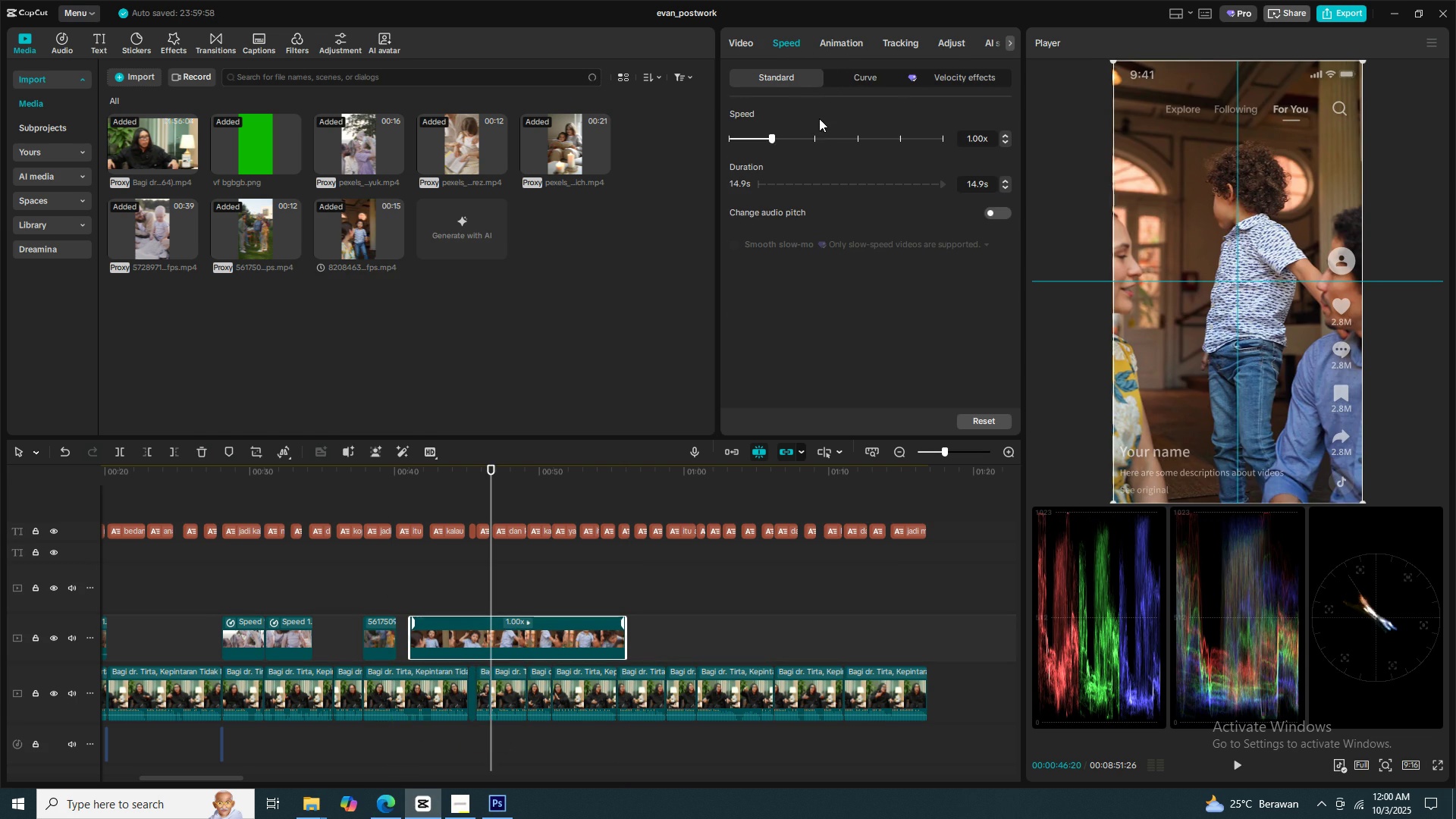 
mouse_move([788, 156])
 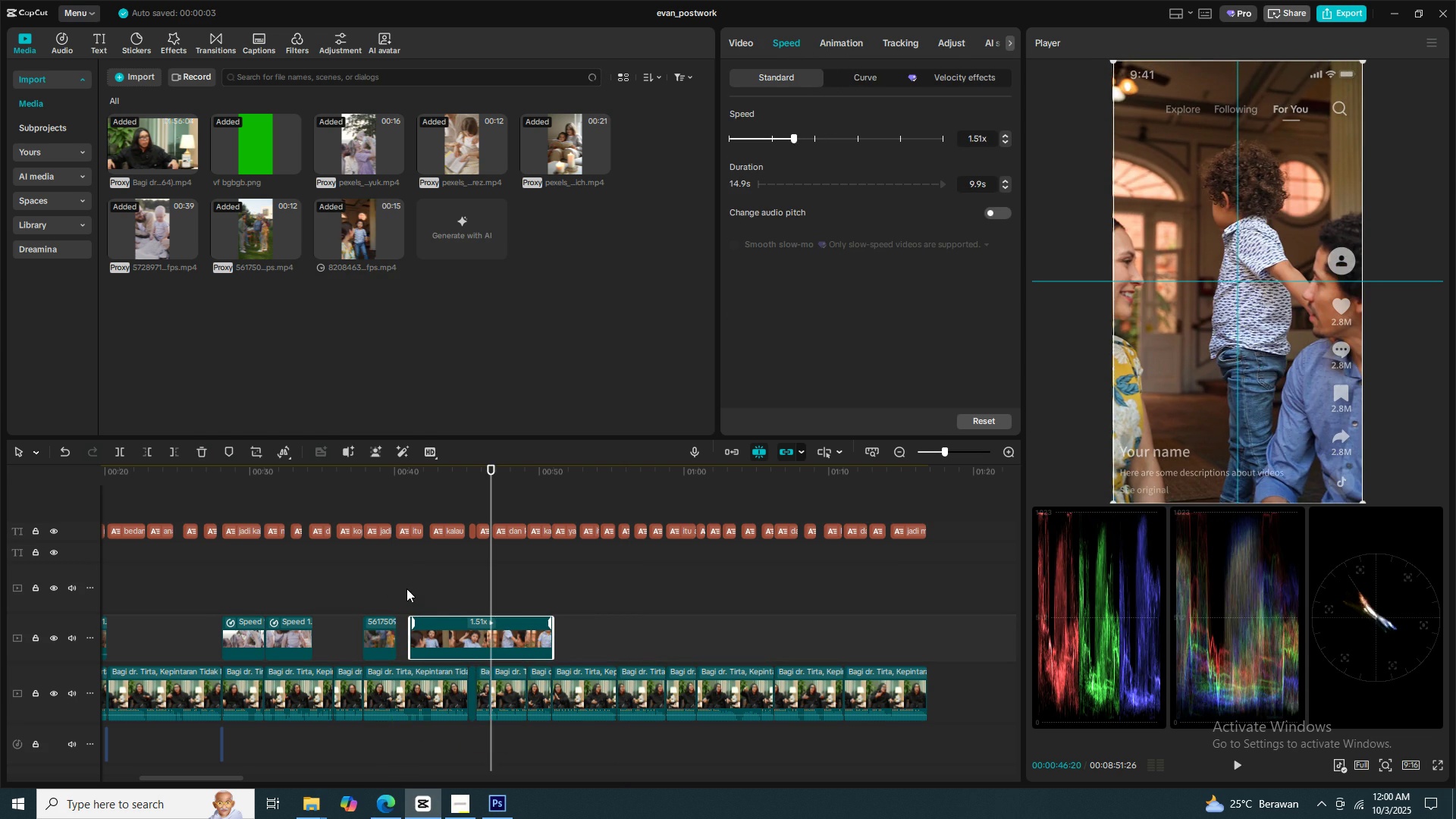 
left_click([406, 588])
 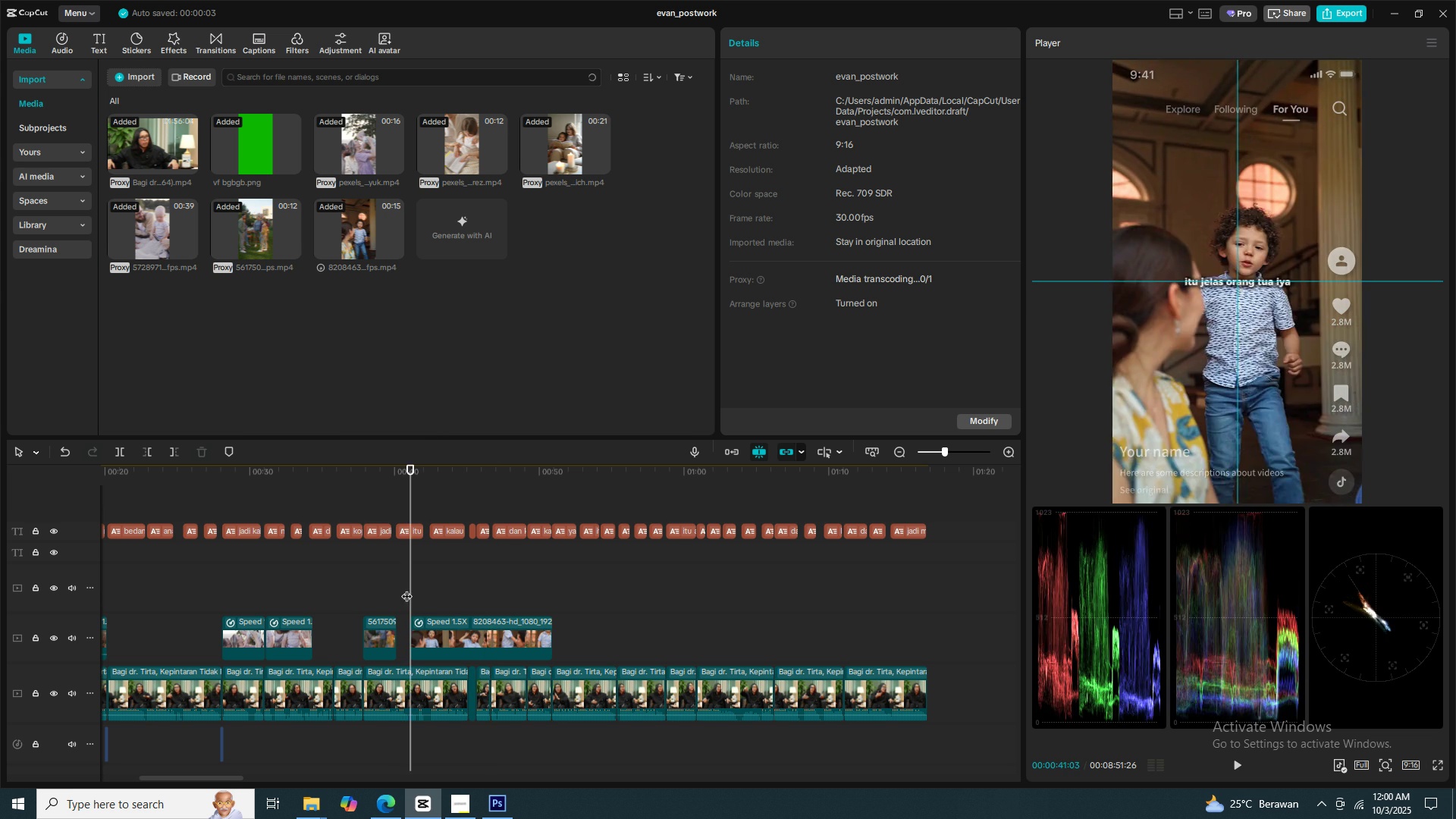 
key(Space)
 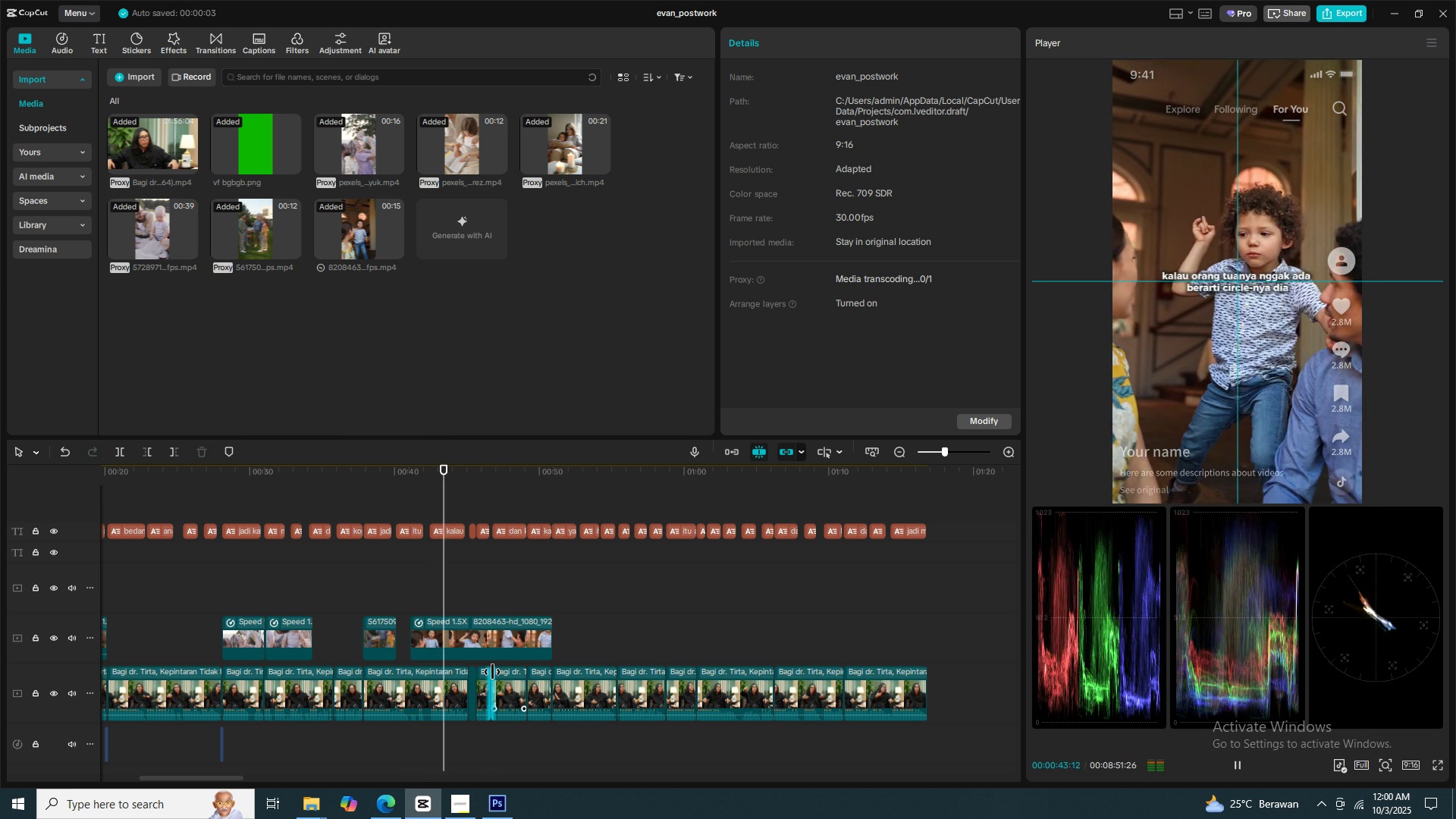 
key(Space)
 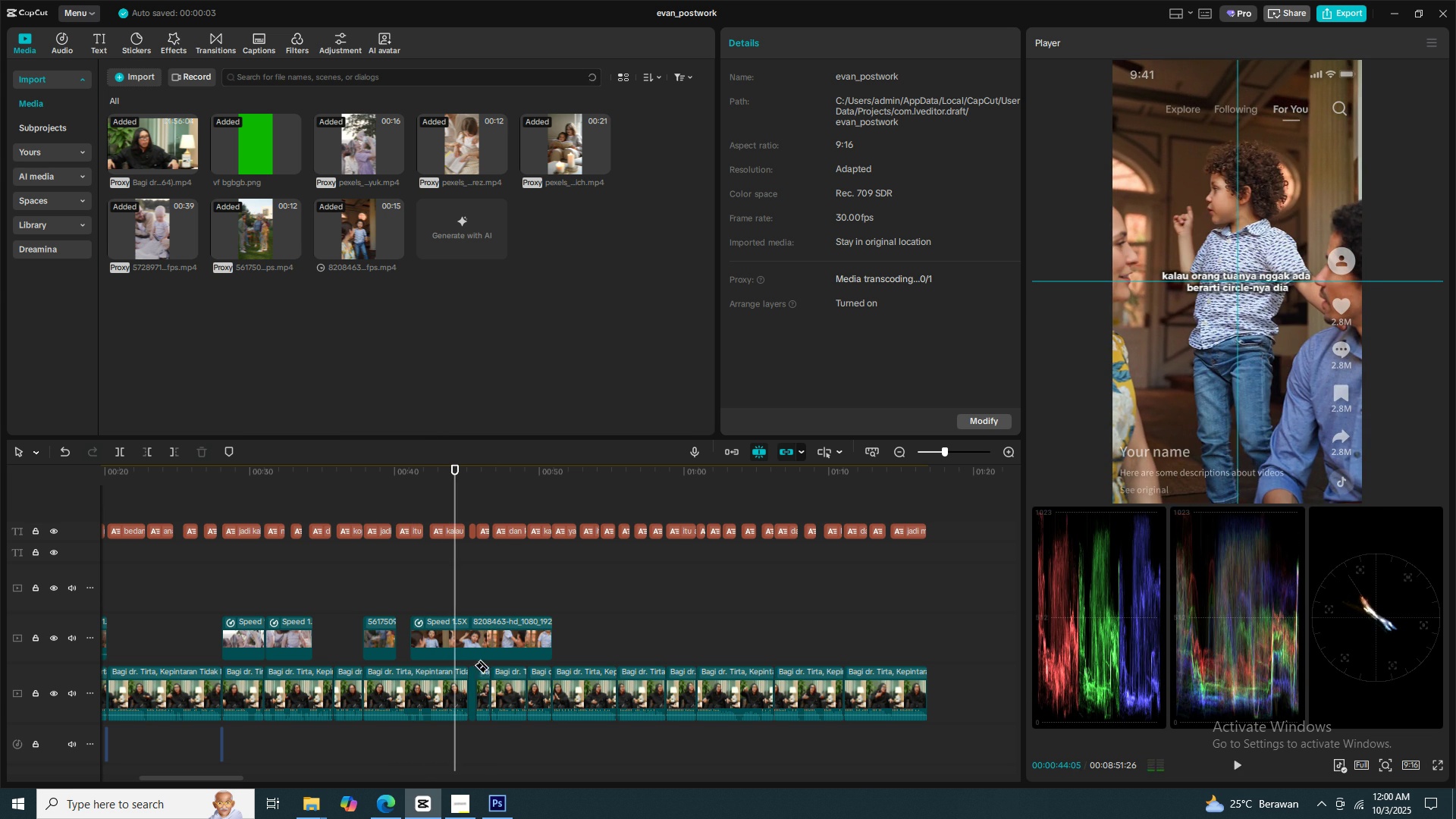 
key(C)
 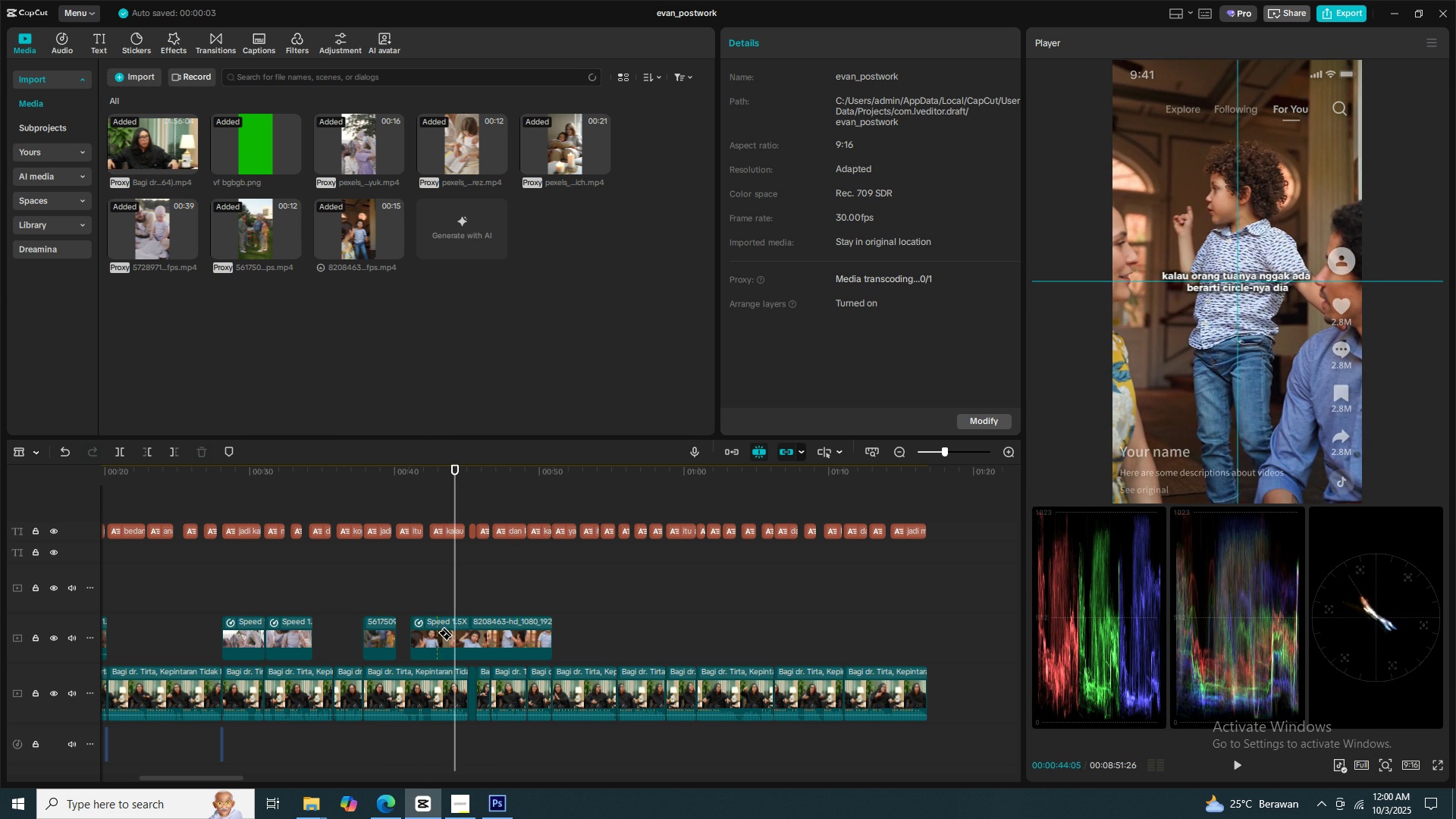 
left_click([438, 632])
 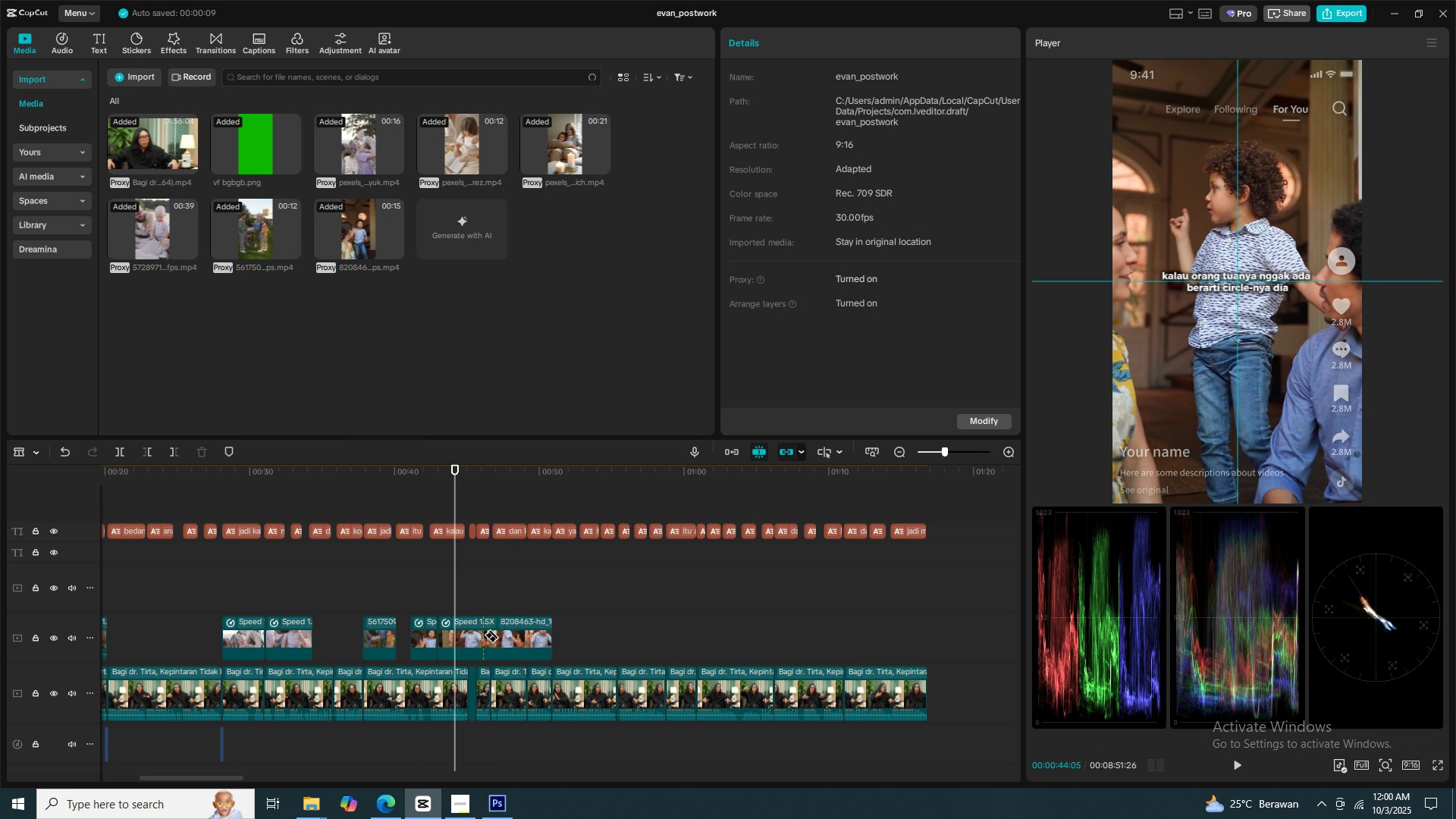 
left_click([484, 635])
 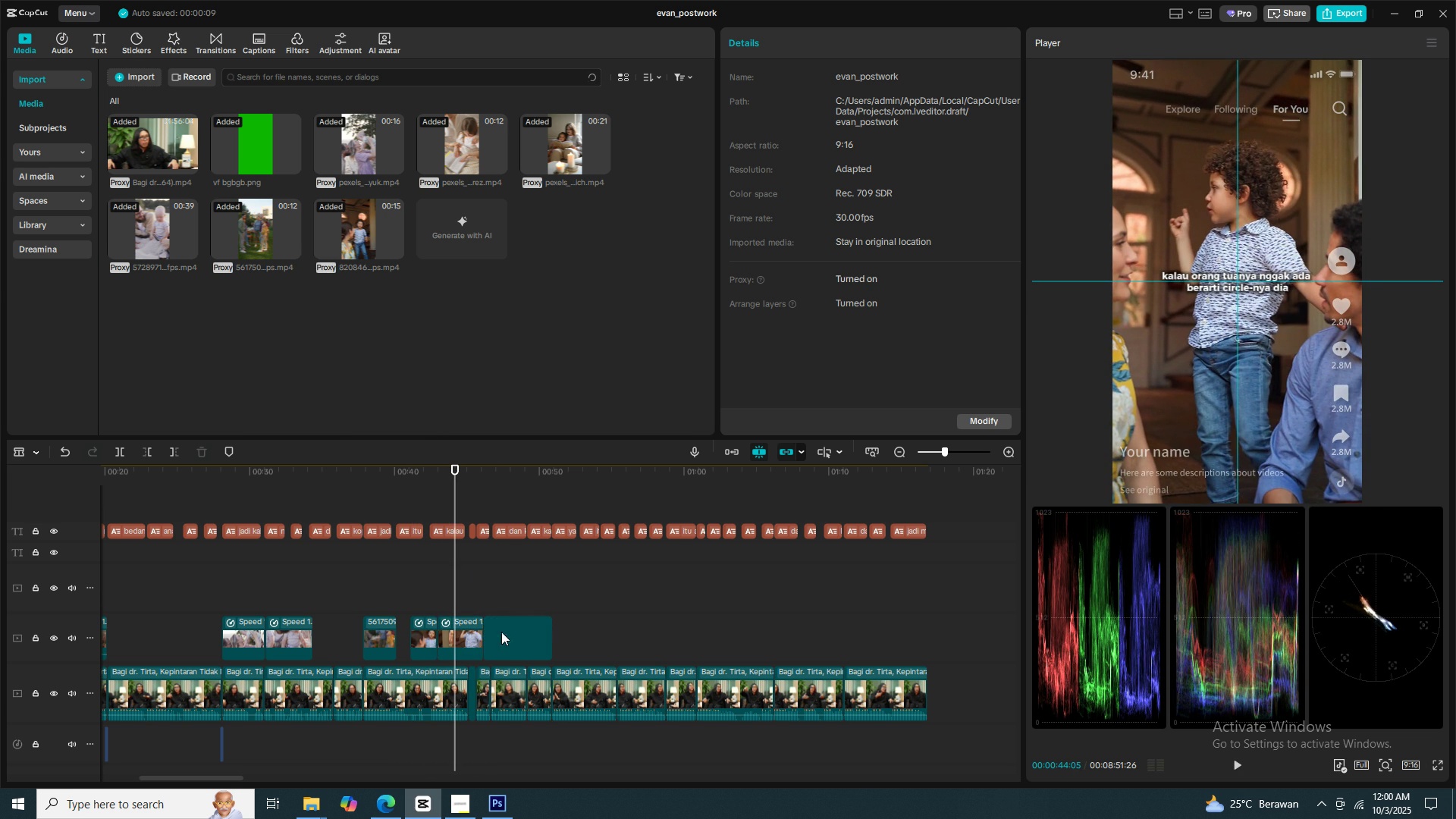 
key(V)
 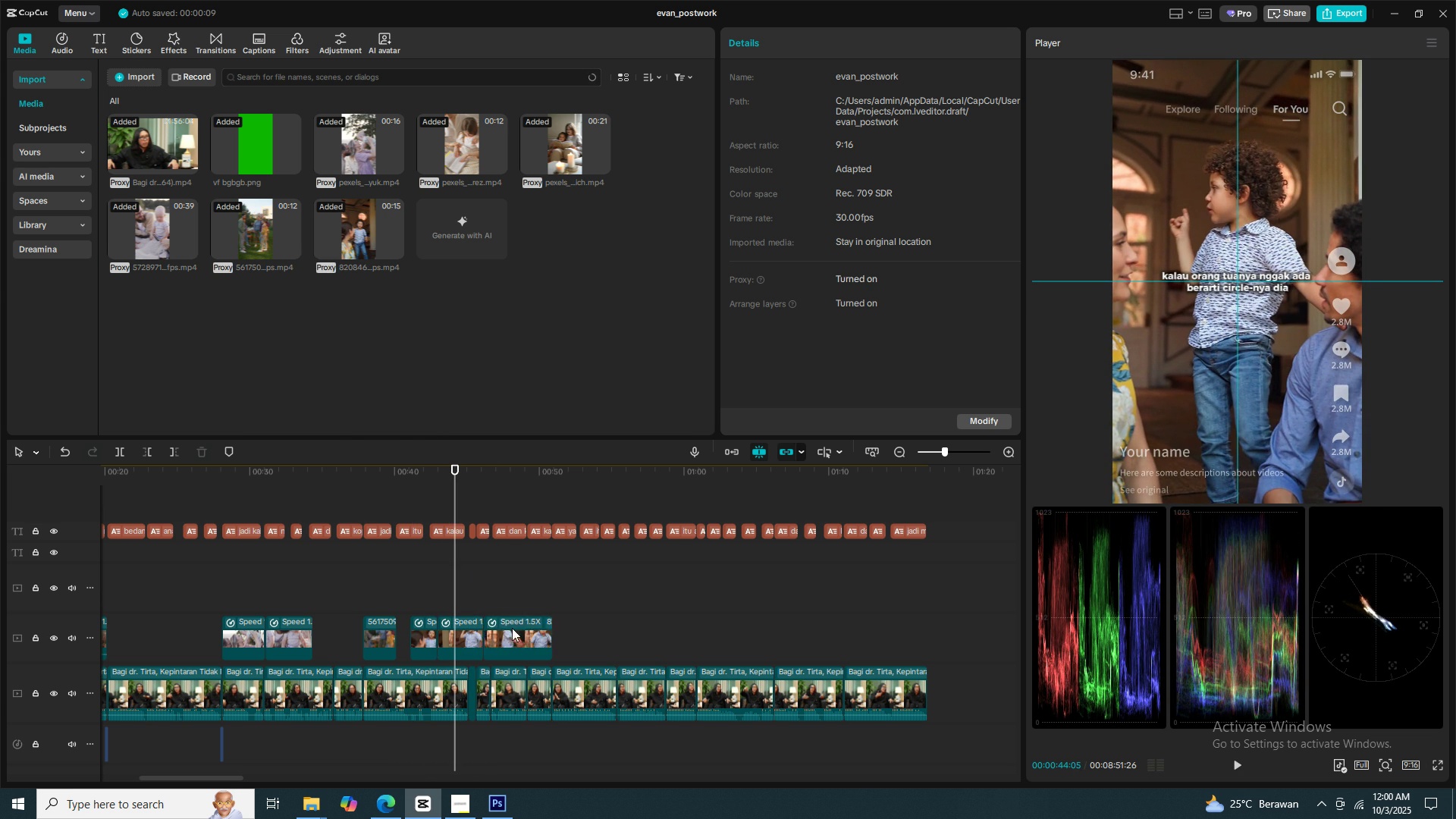 
double_click([514, 628])
 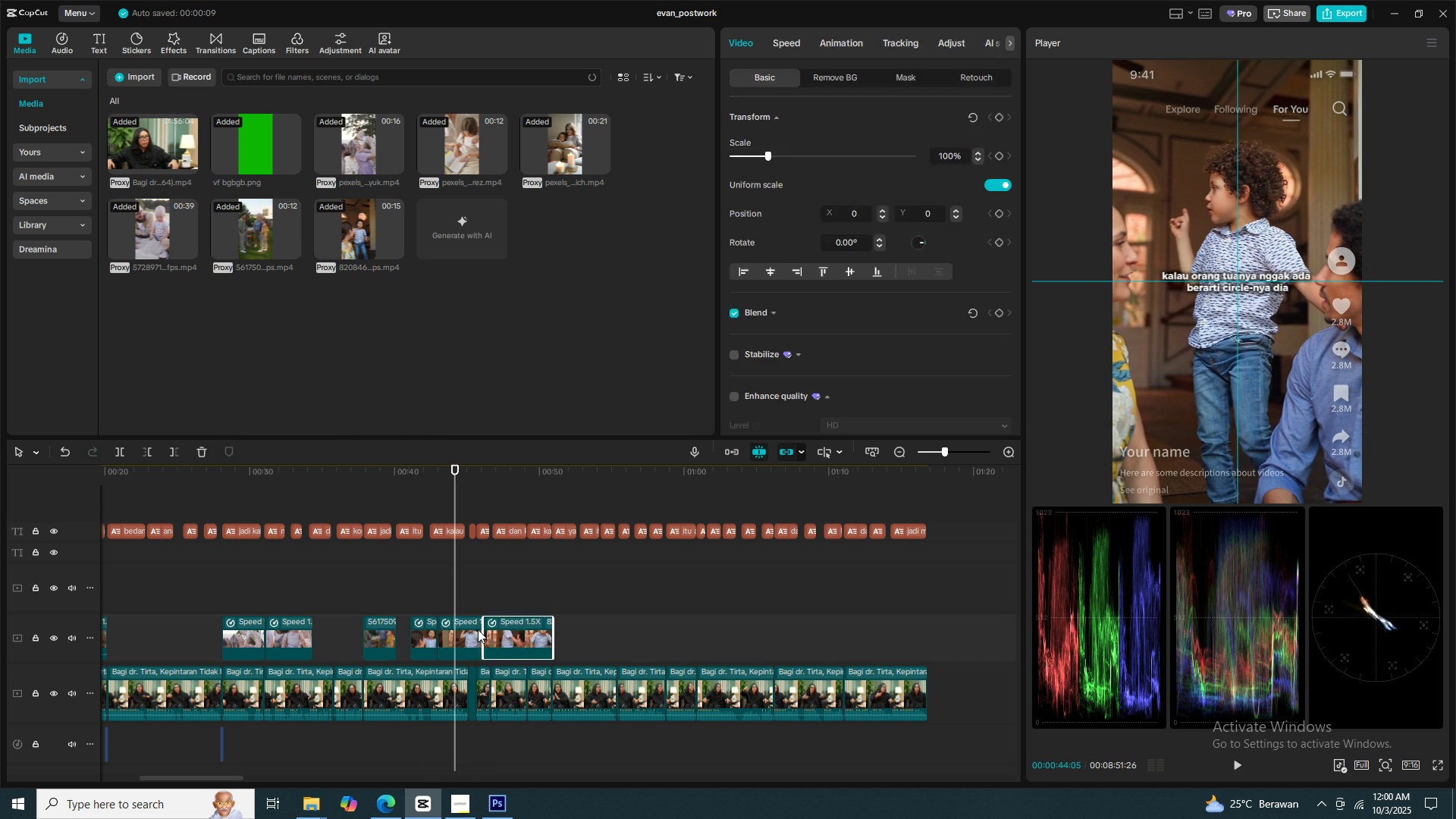 
key(X)
 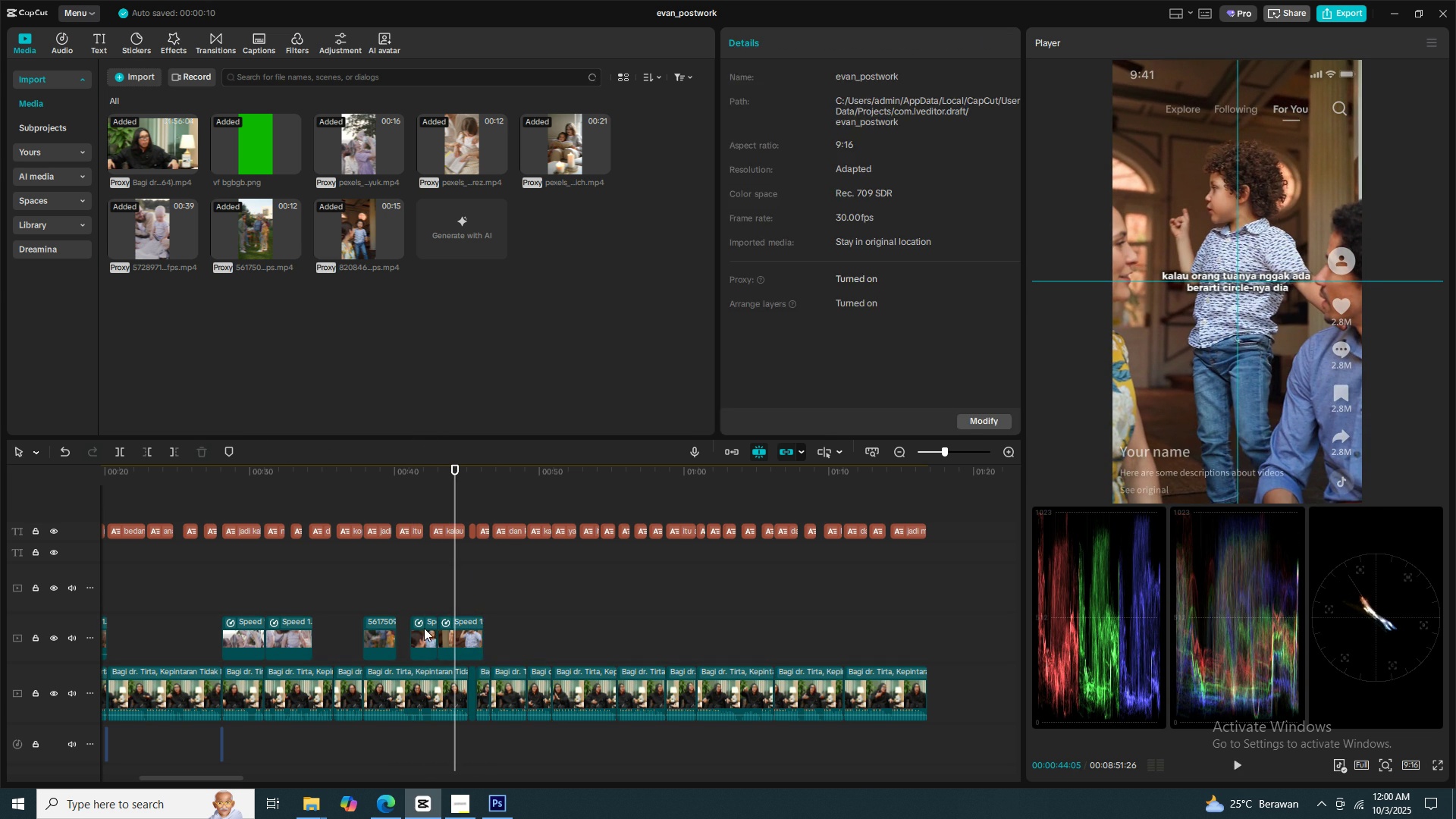 
left_click([424, 628])
 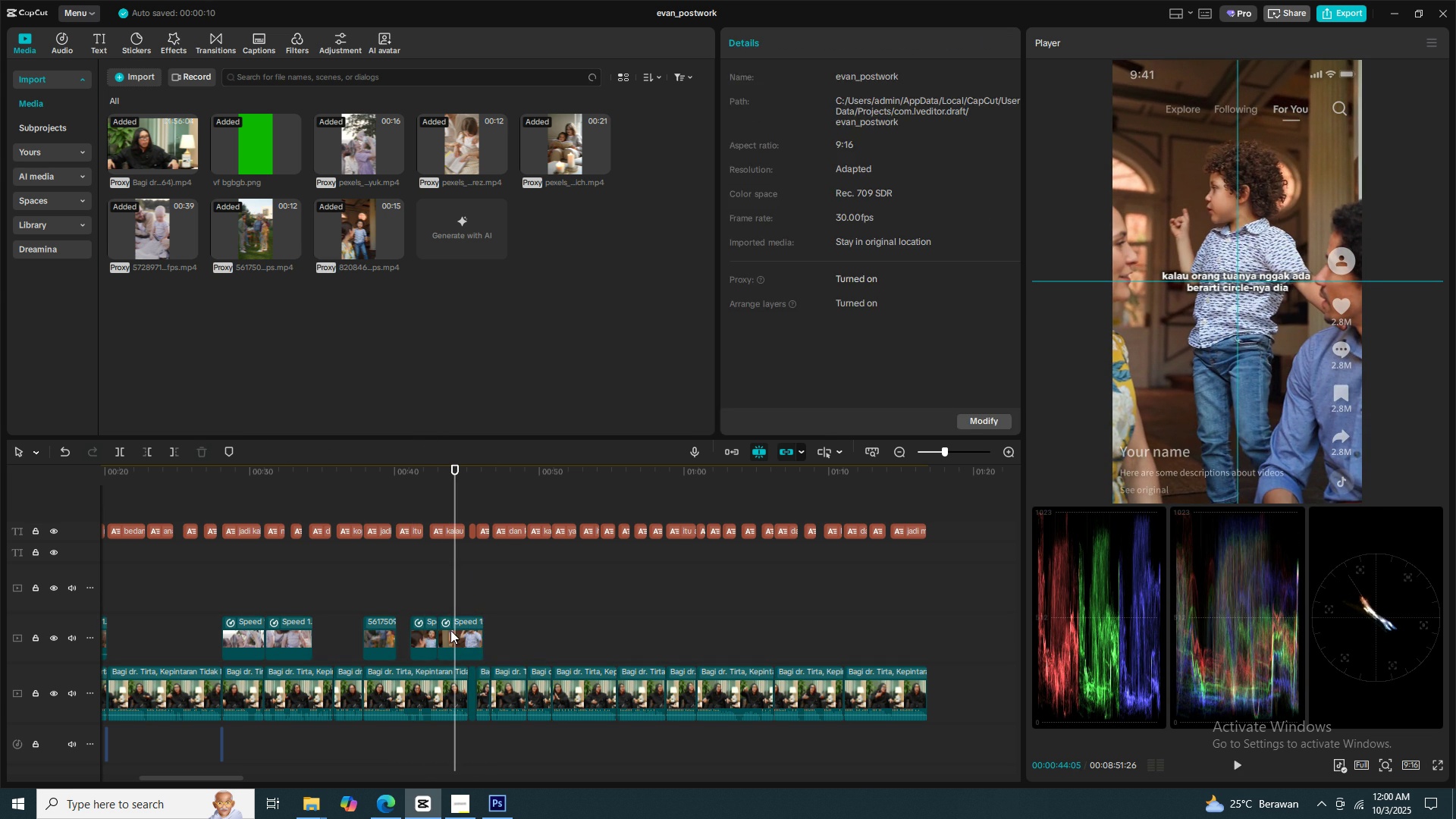 
key(X)
 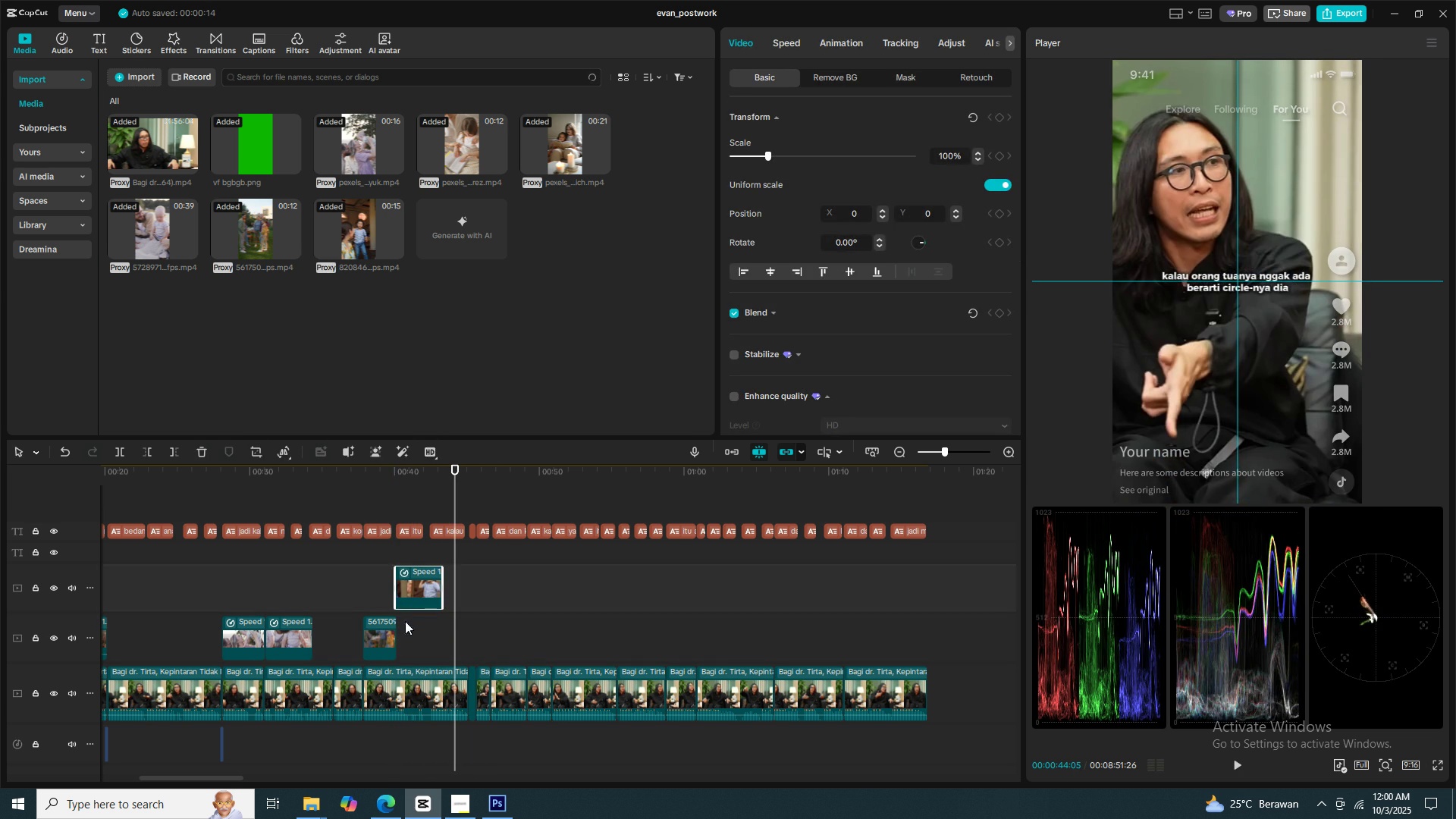 
left_click([396, 561])
 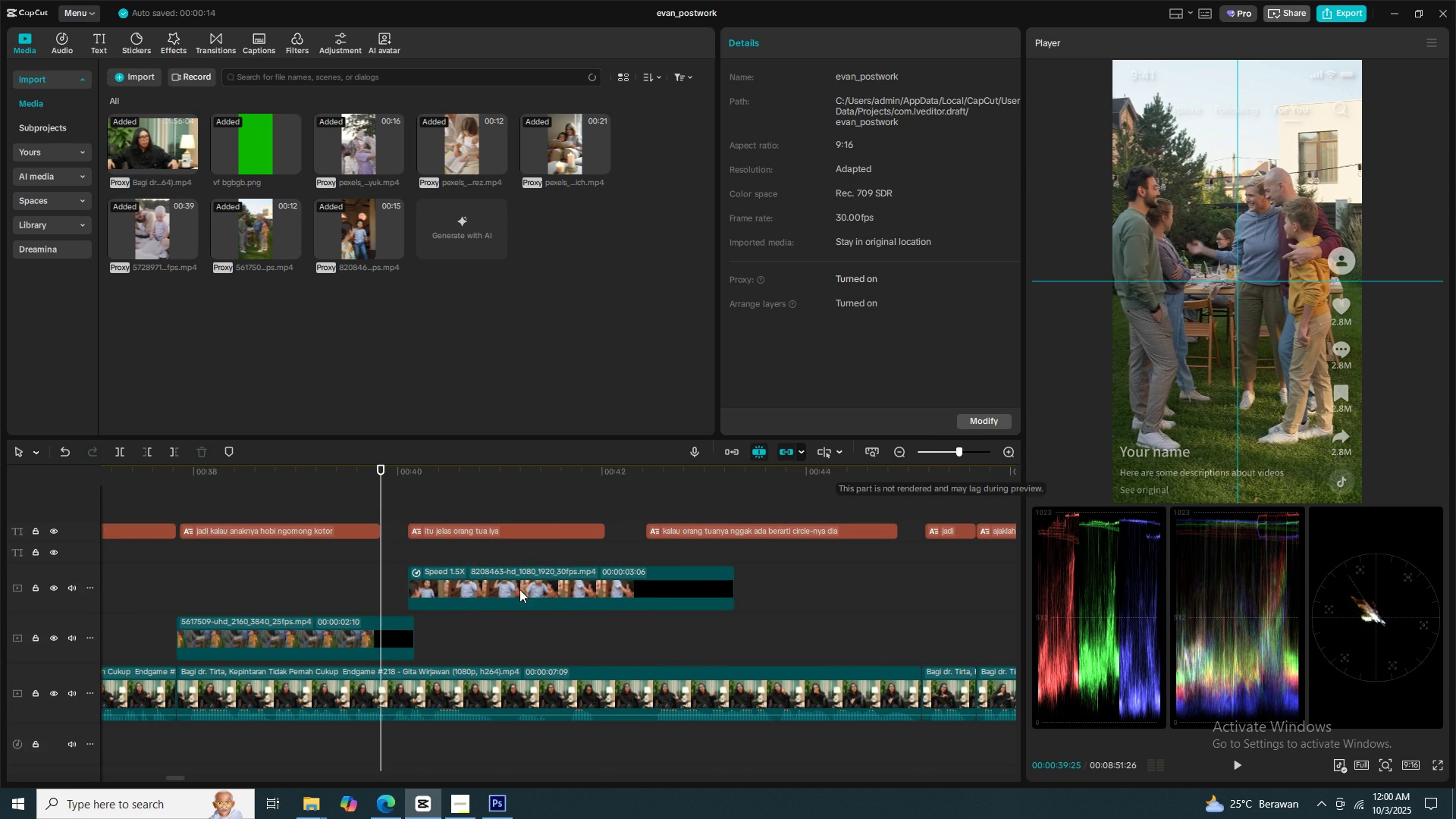 
mouse_move([461, 617])
 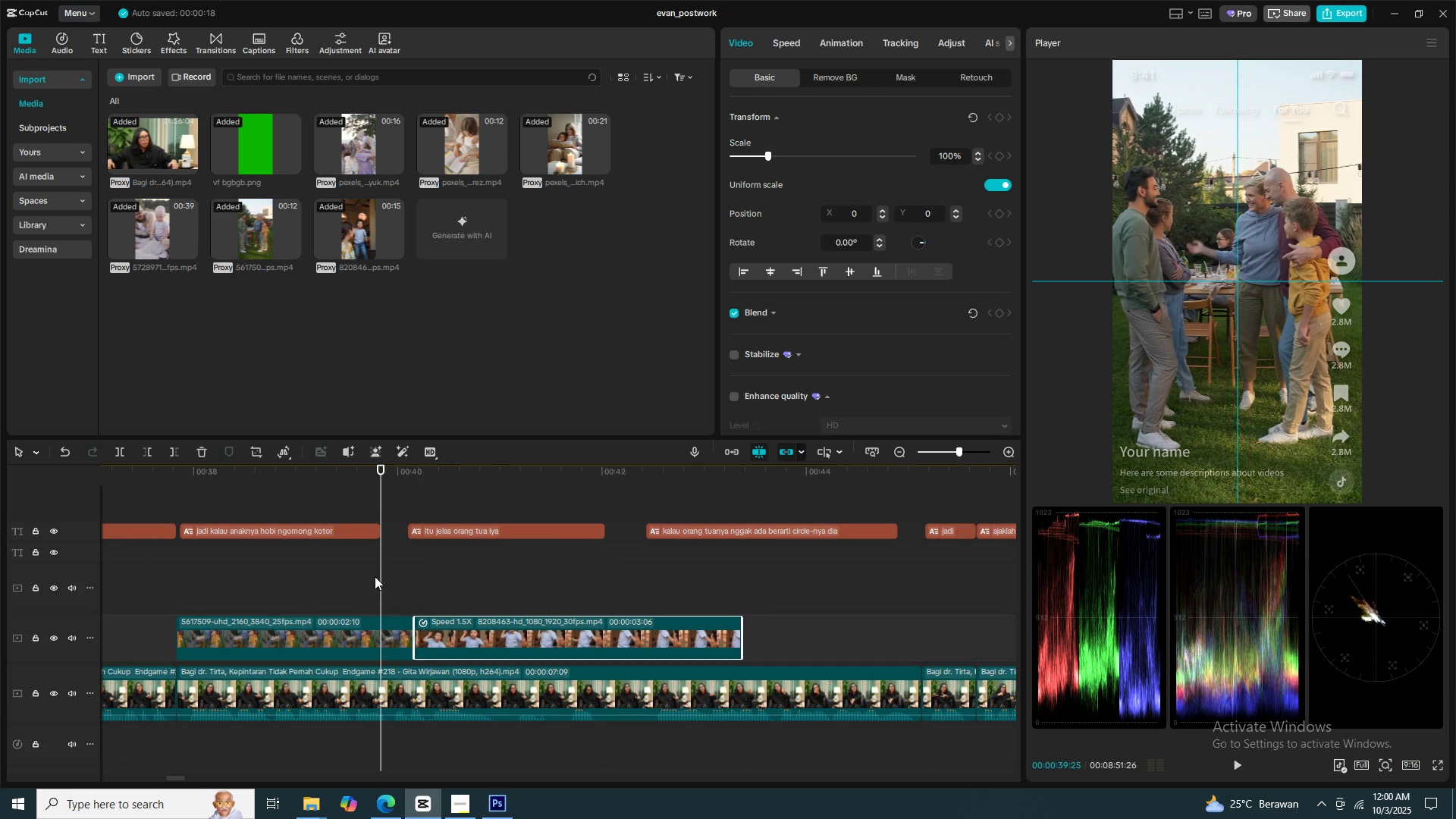 
left_click([375, 576])
 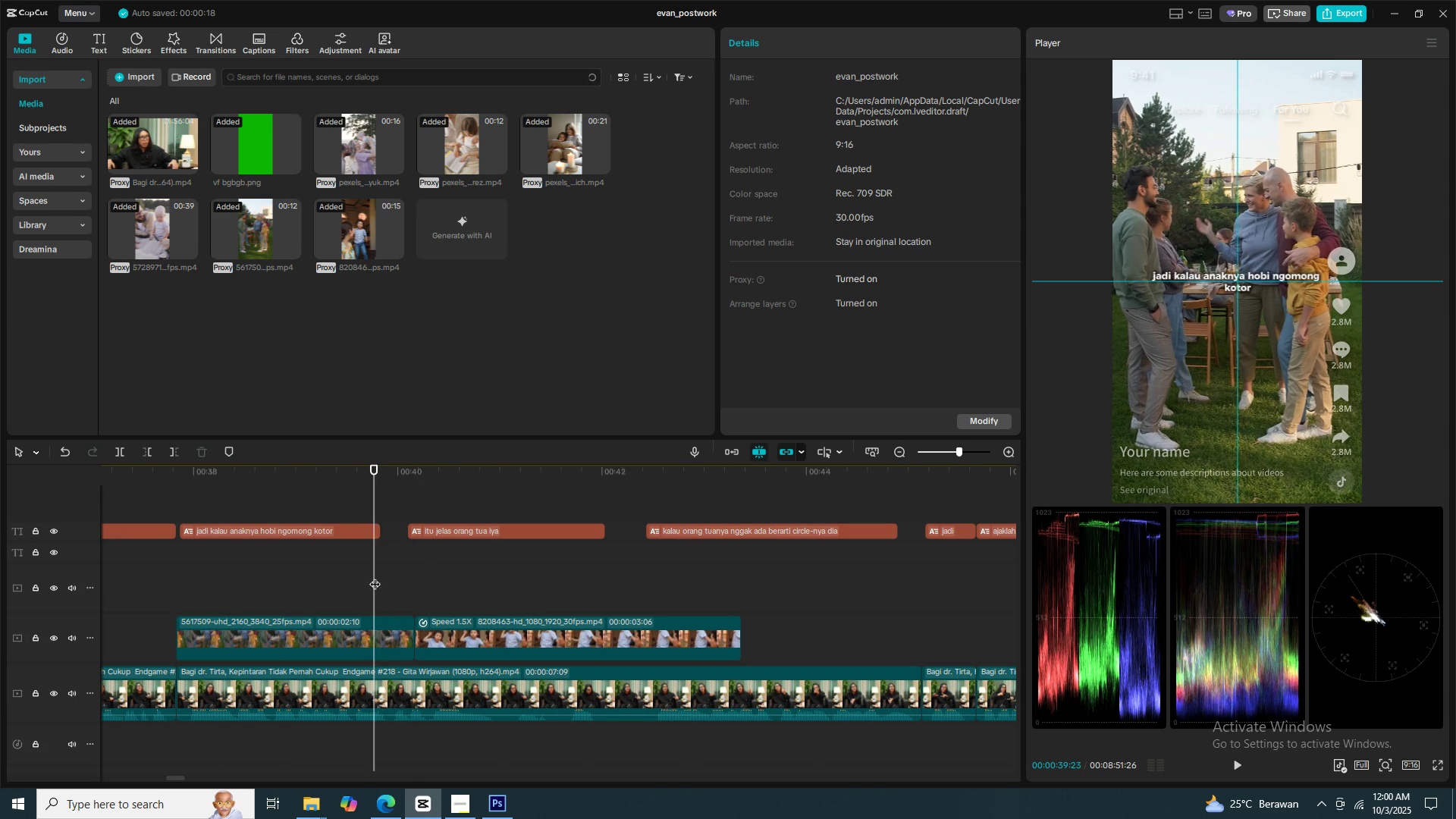 
key(Space)
 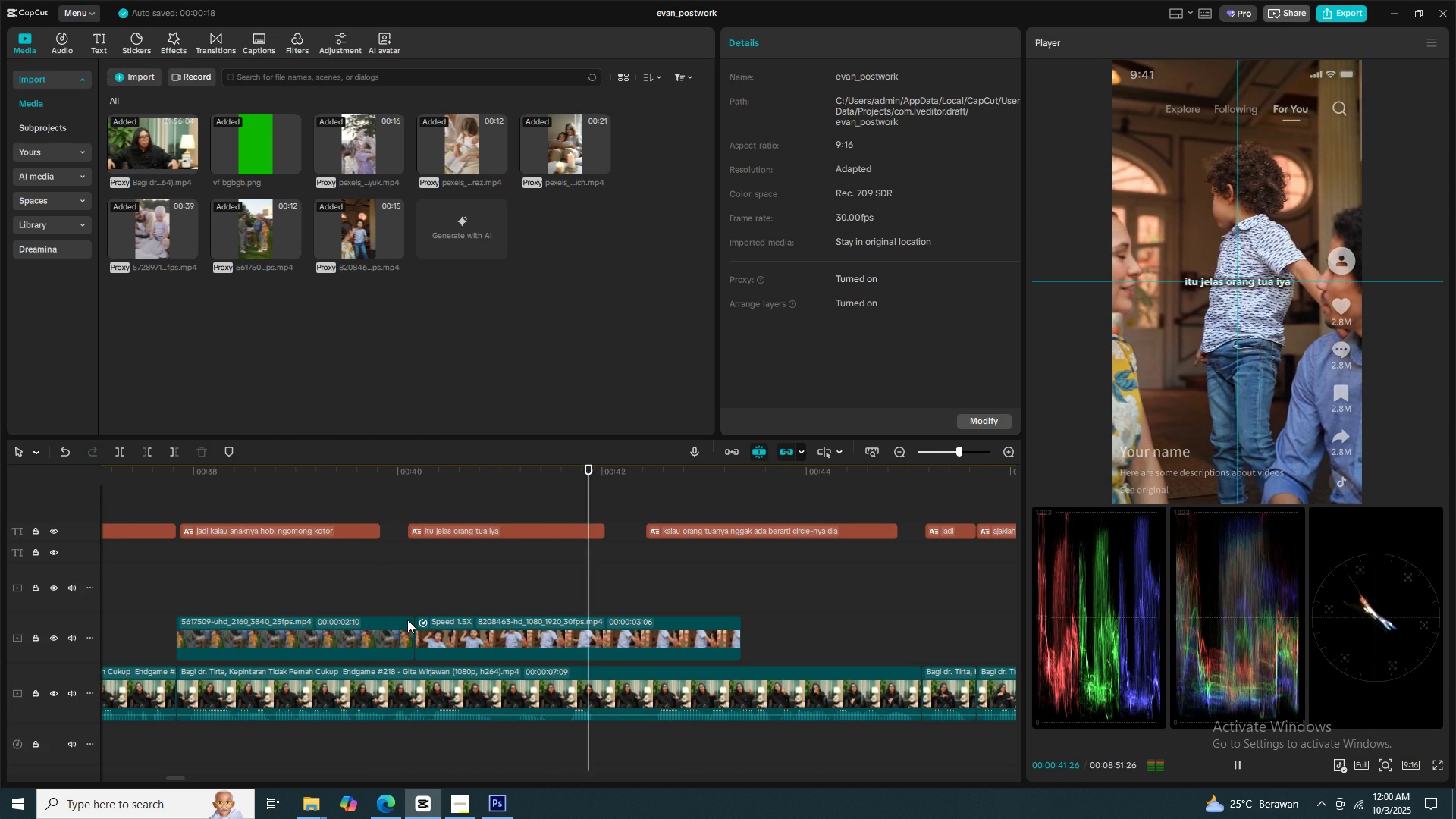 
key(Space)
 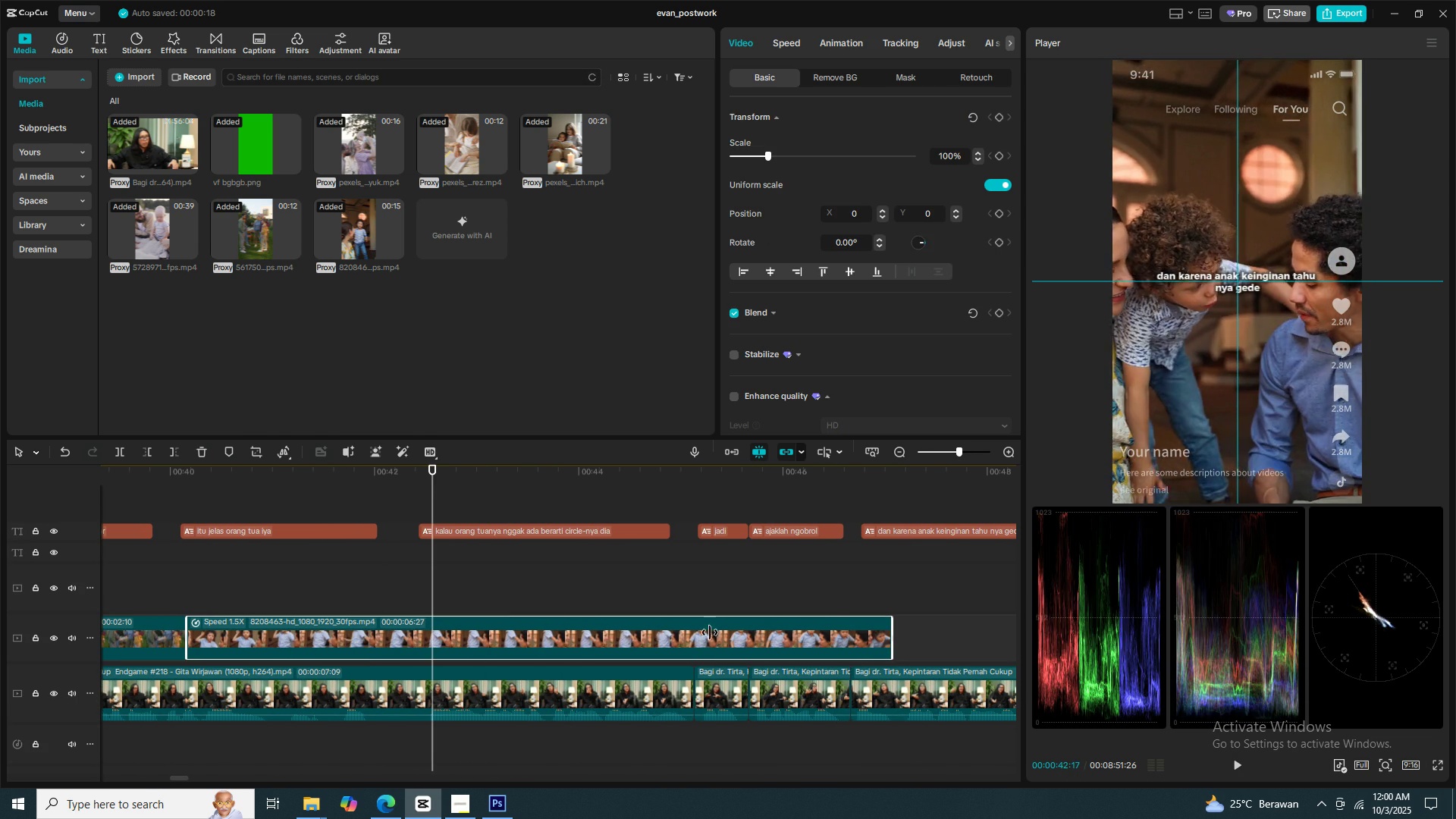 
left_click([372, 579])
 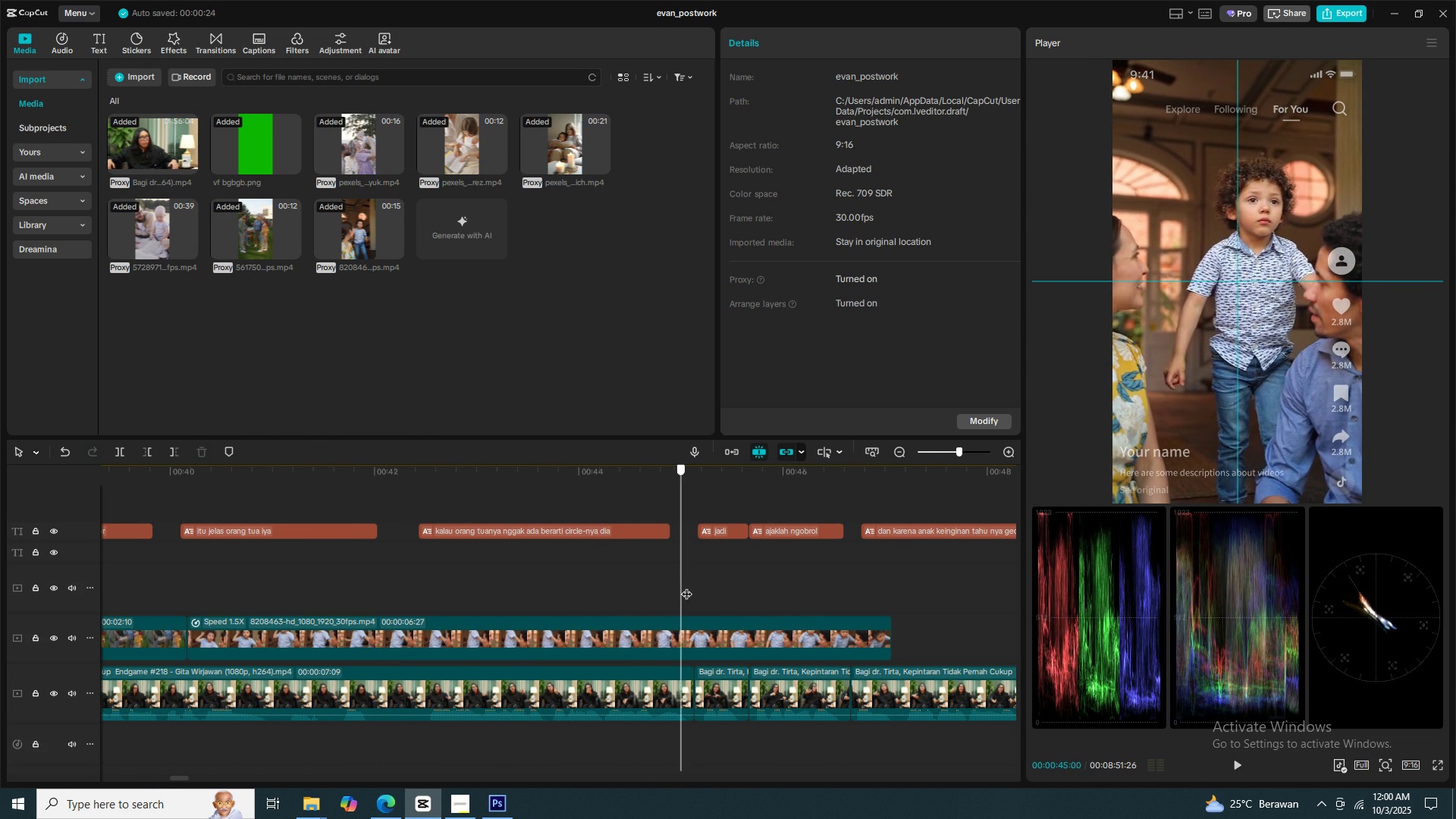 
wait(5.36)
 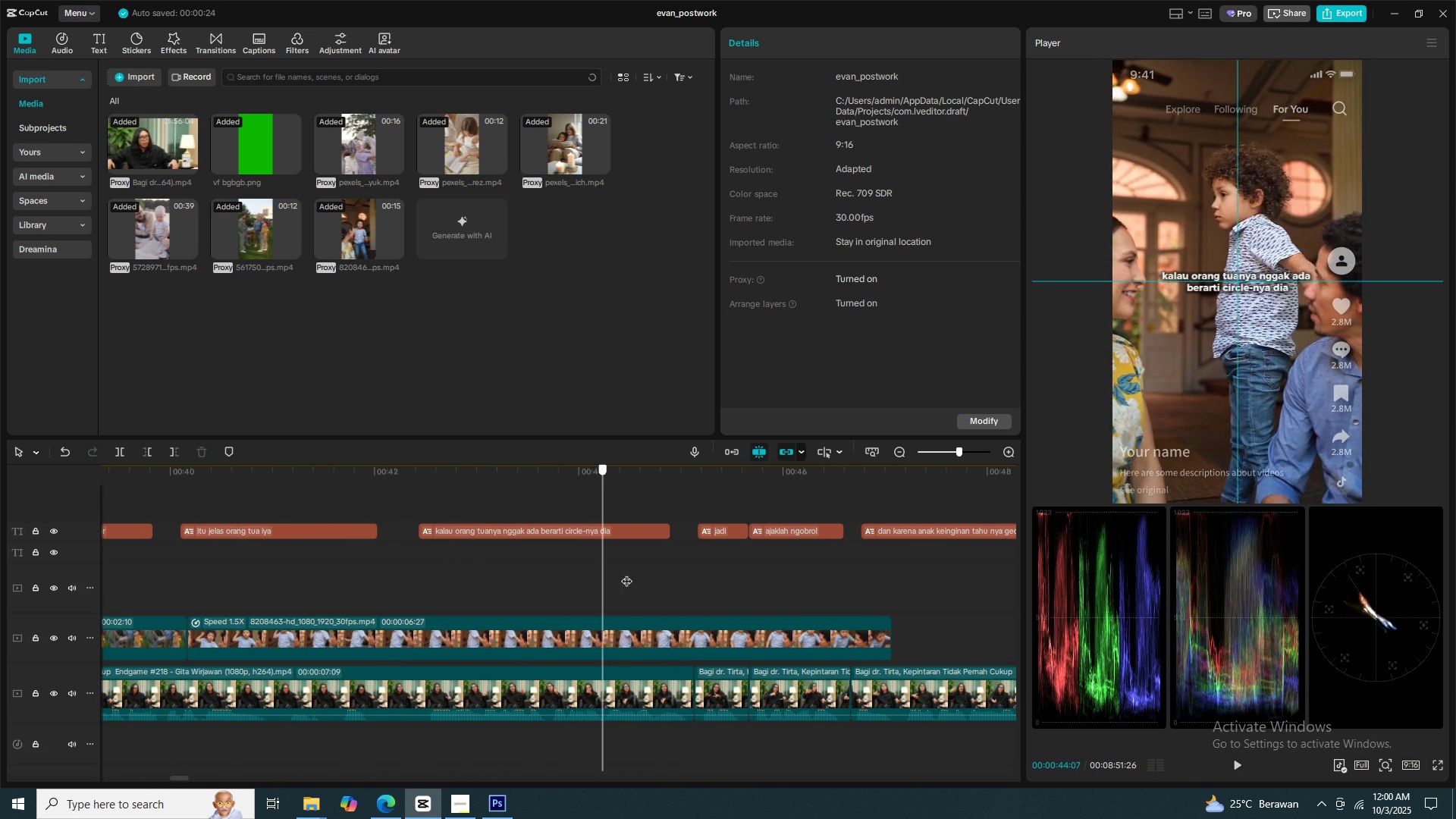 
type(cv)
 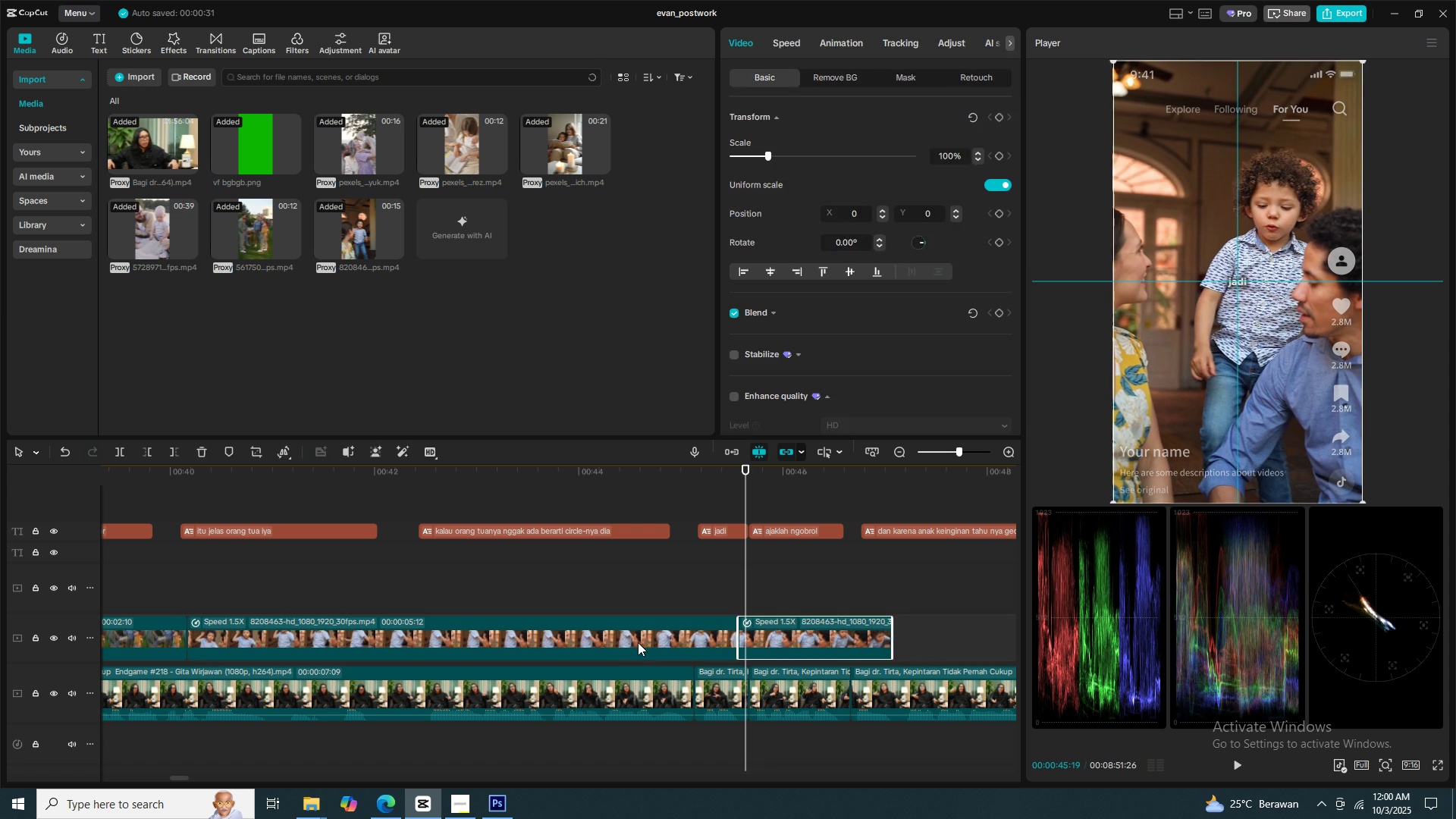 
triple_click([638, 642])
 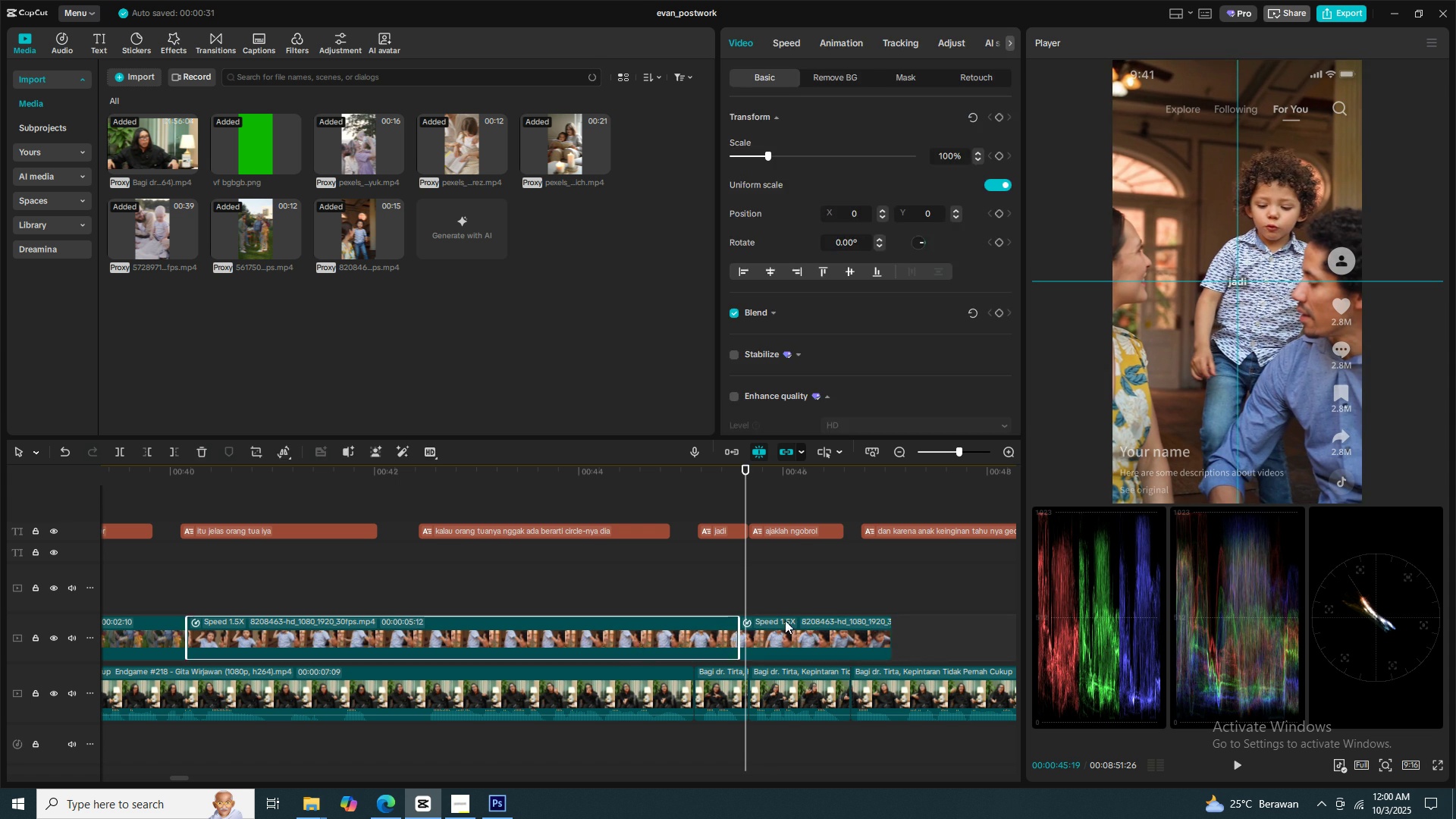 
key(X)
 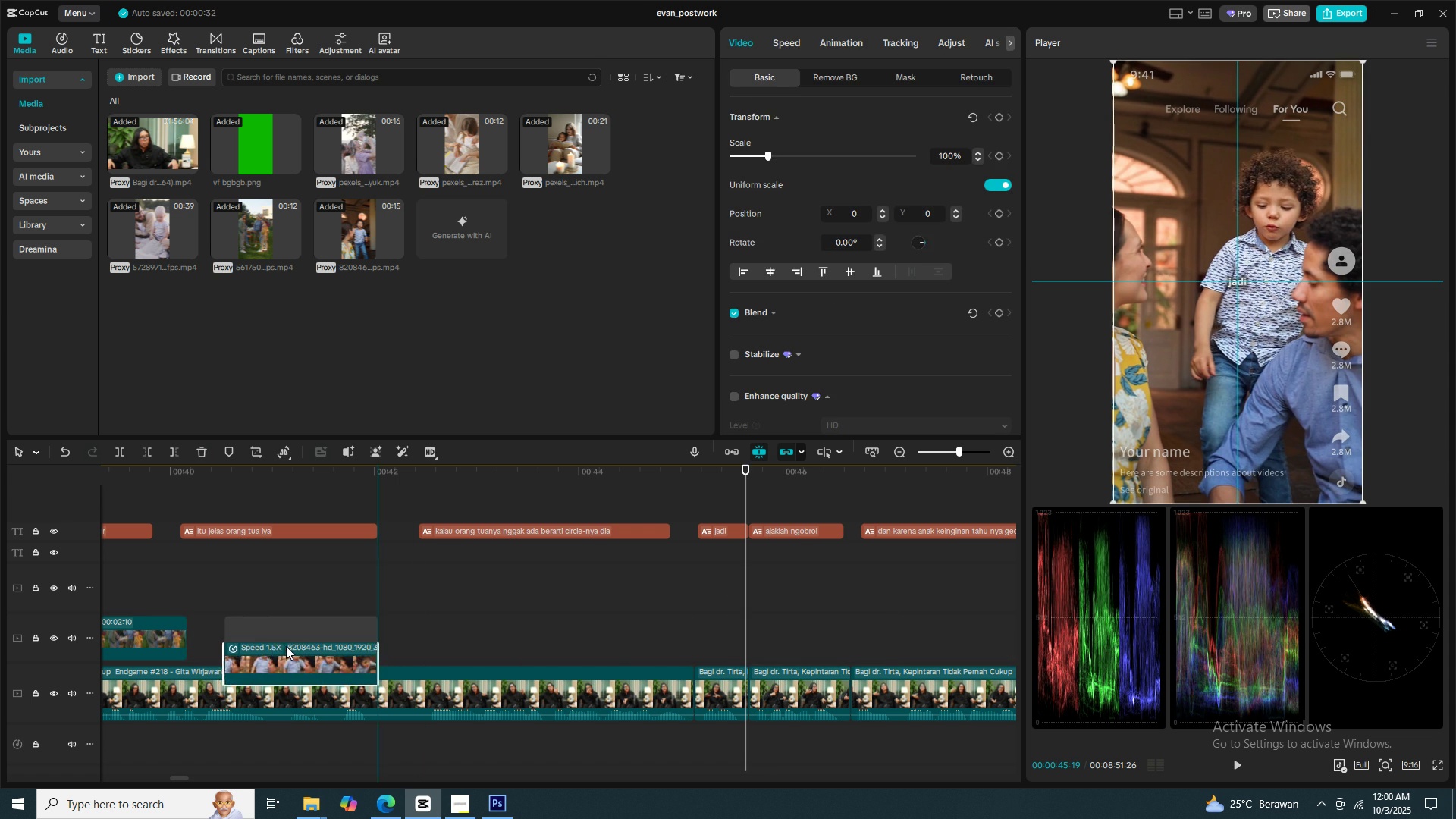 
mouse_move([275, 620])
 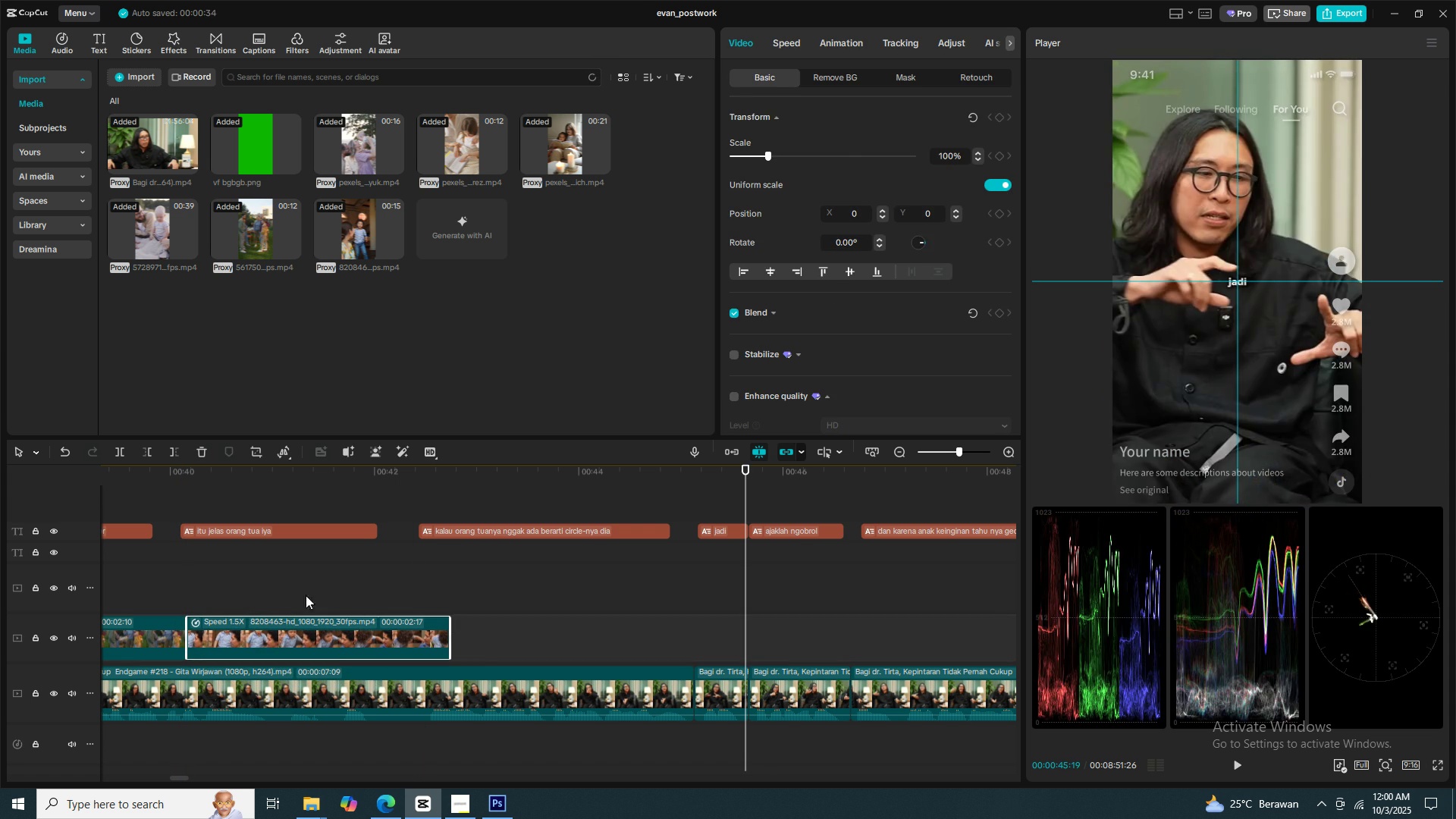 
left_click([306, 595])
 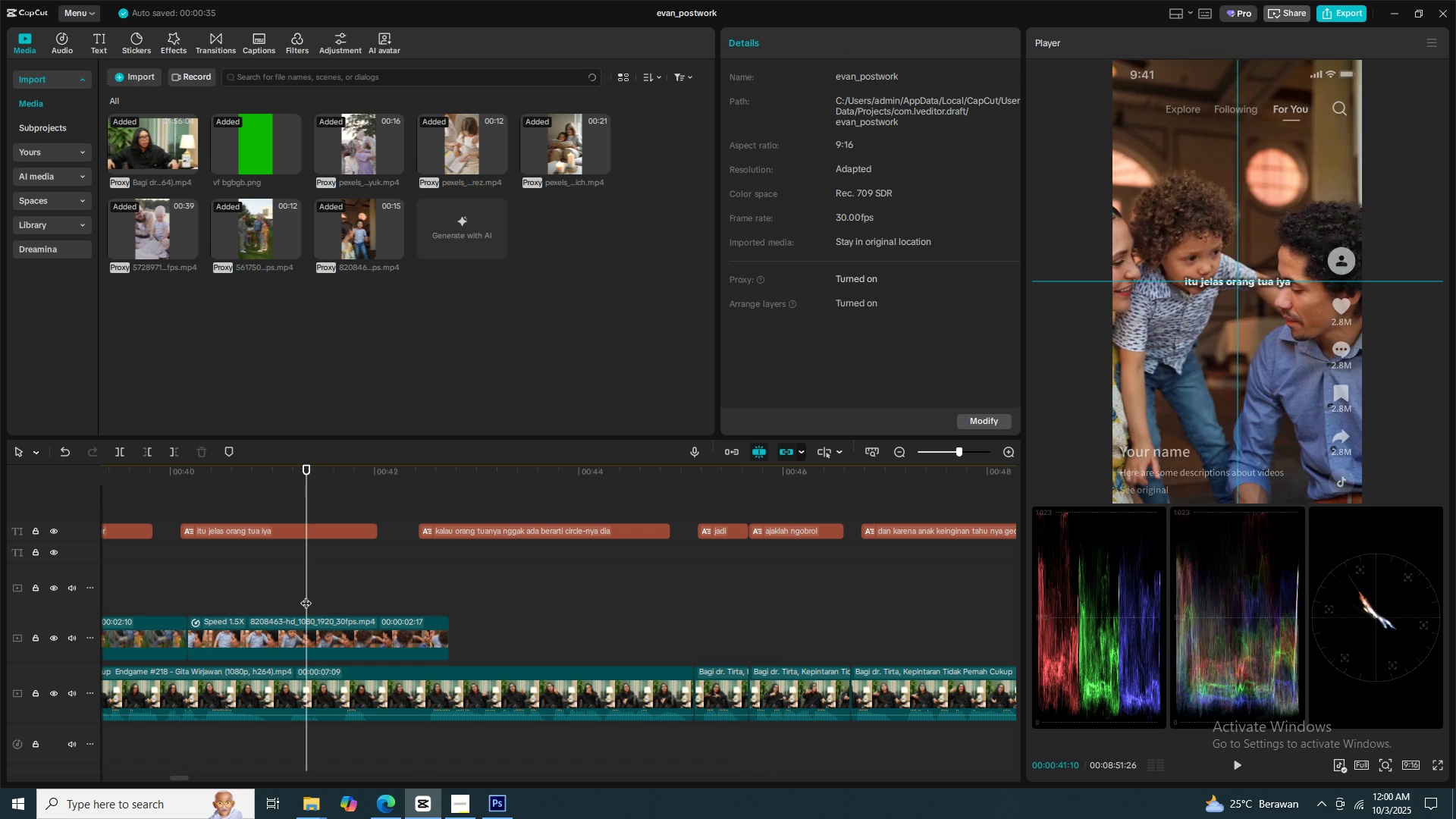 
key(Space)
 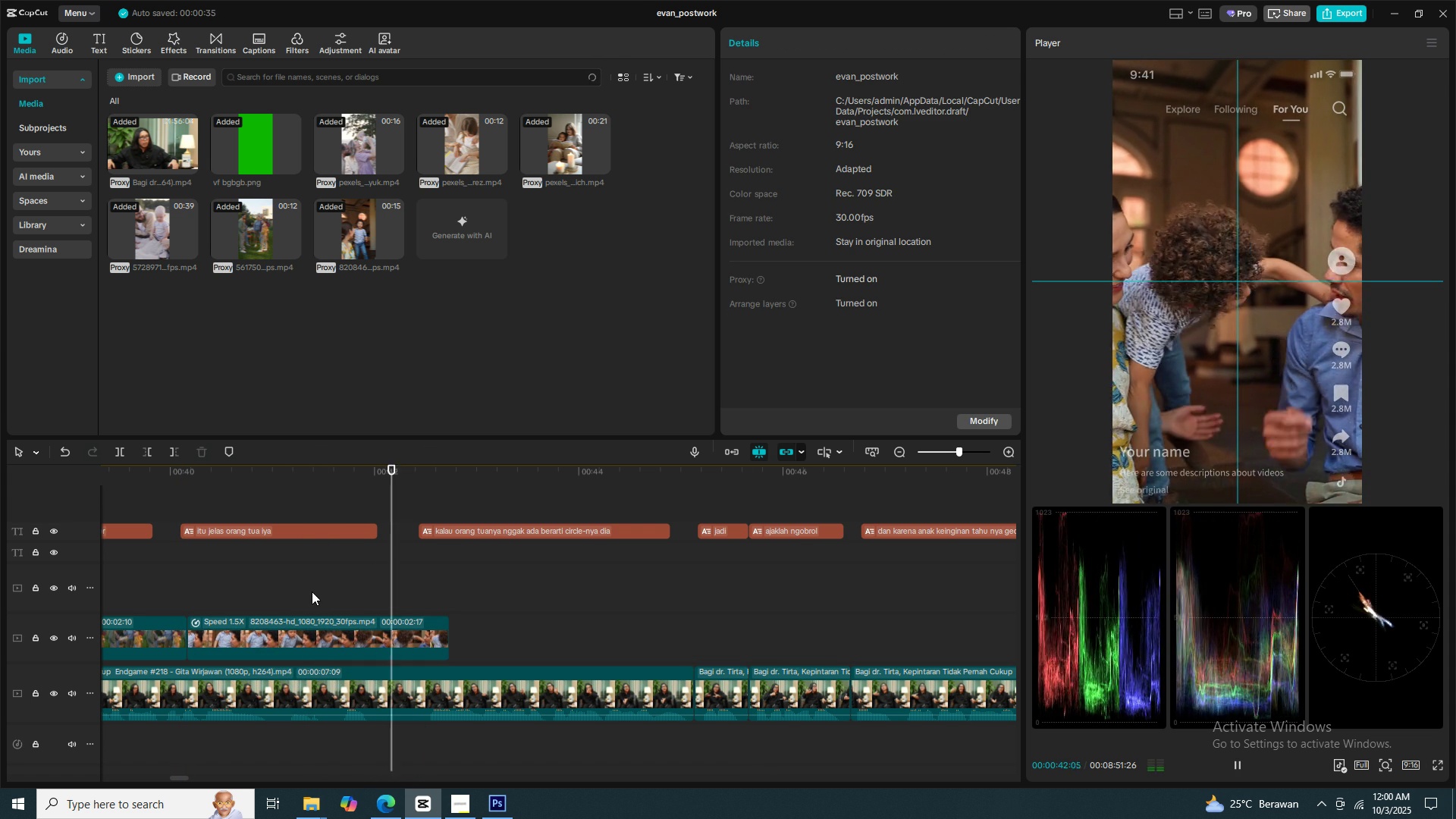 
key(Space)
 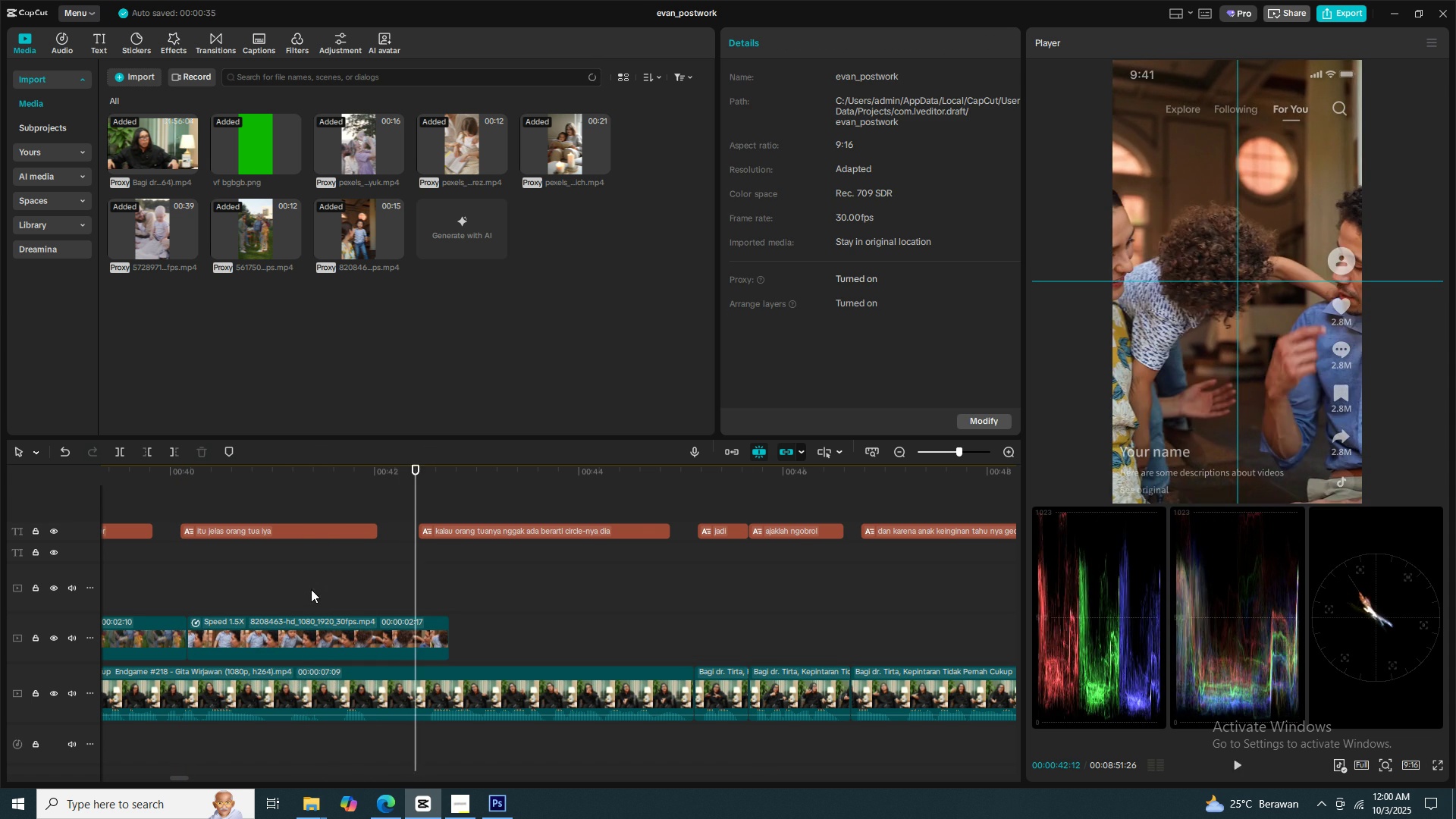 
key(Space)
 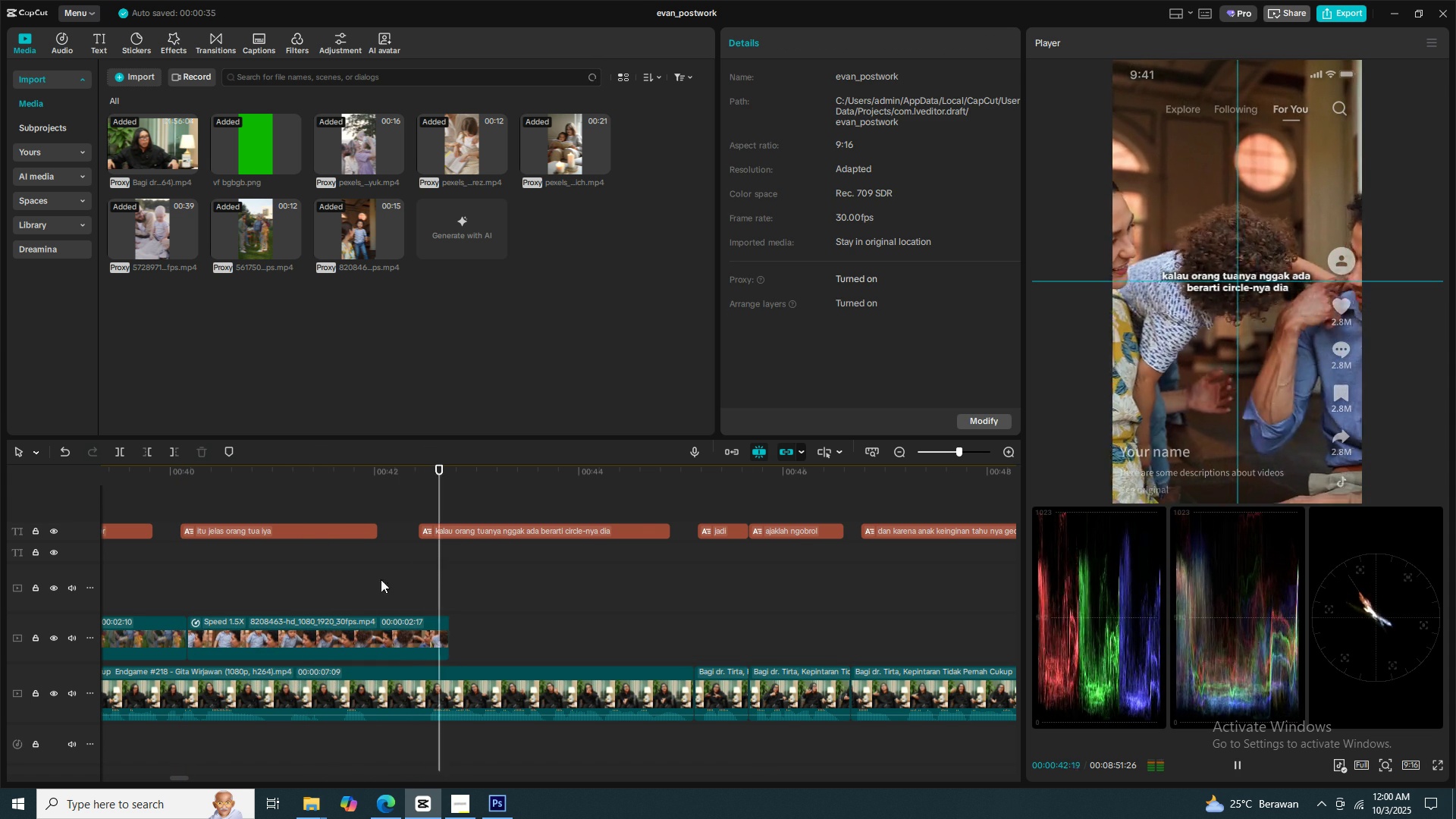 
key(Space)
 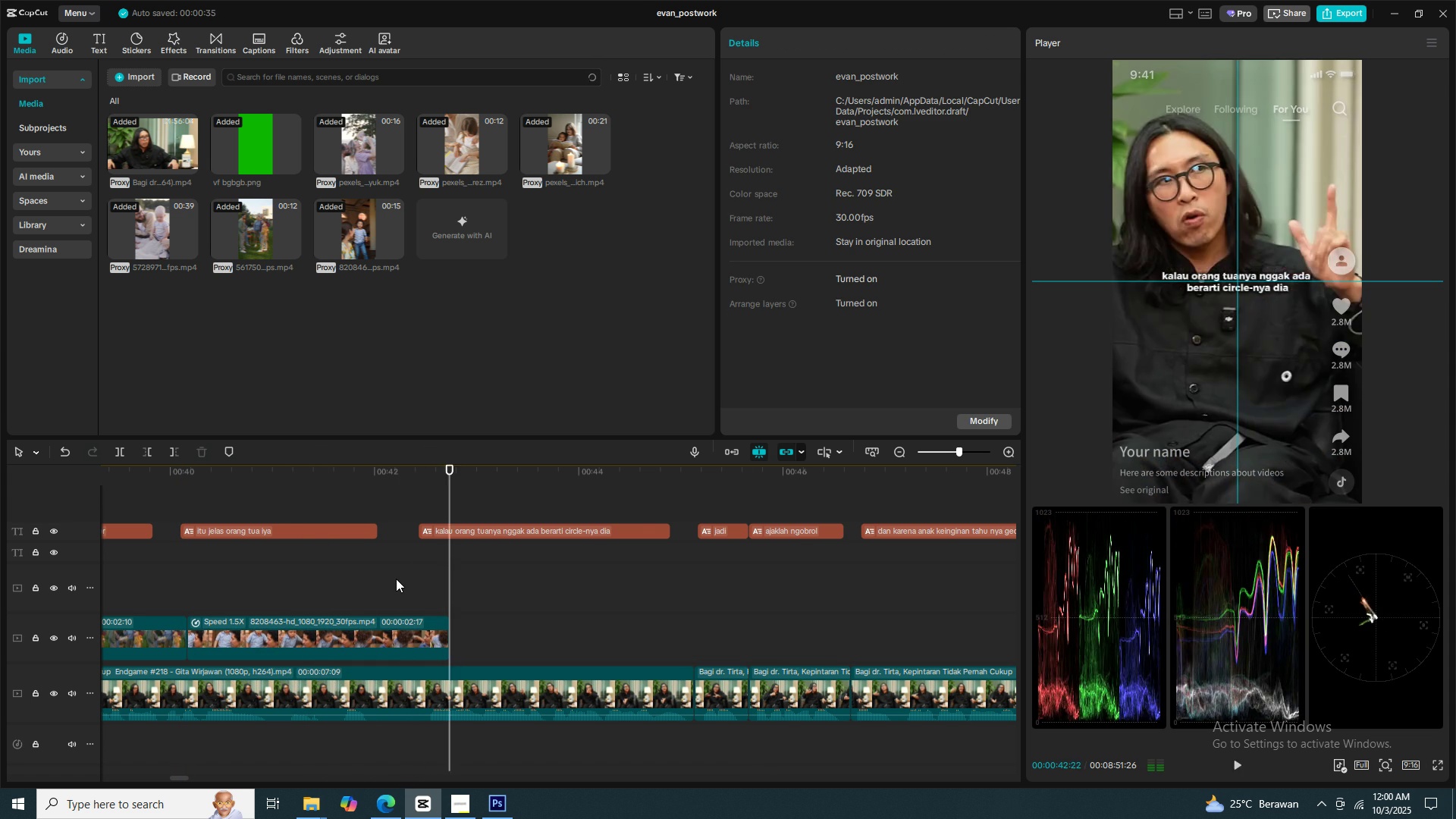 
key(Space)
 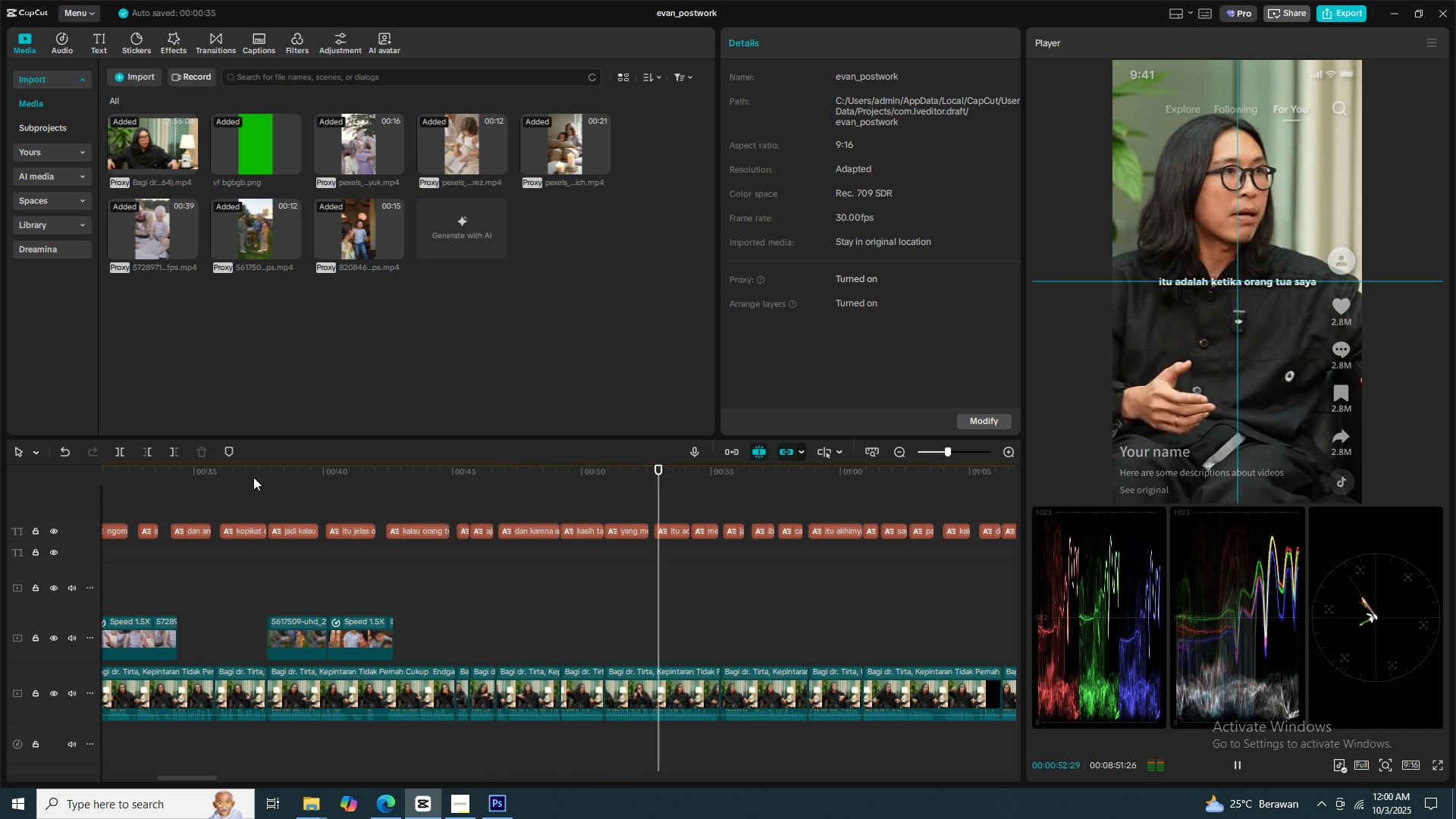 
wait(15.25)
 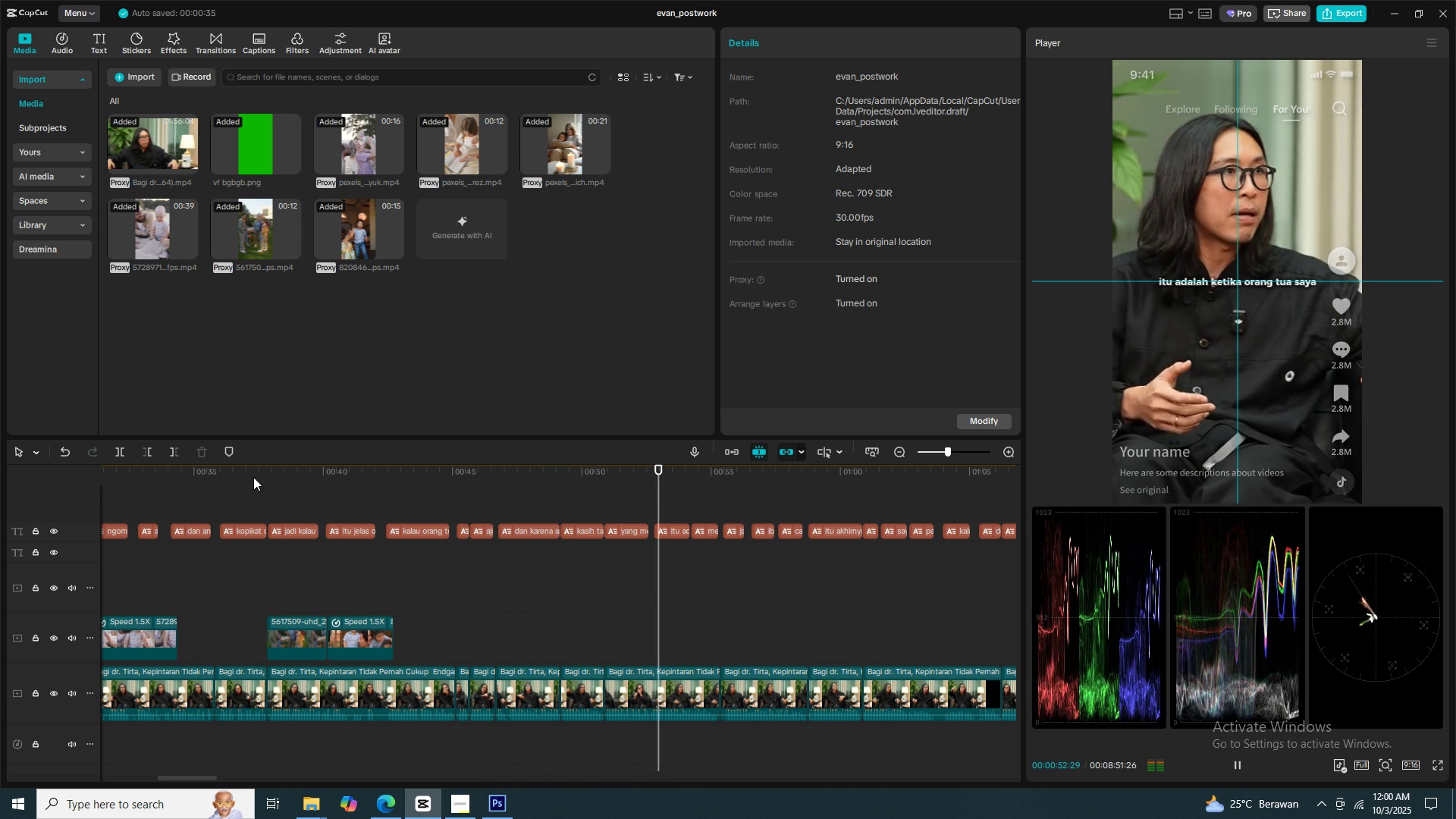 
key(Space)
 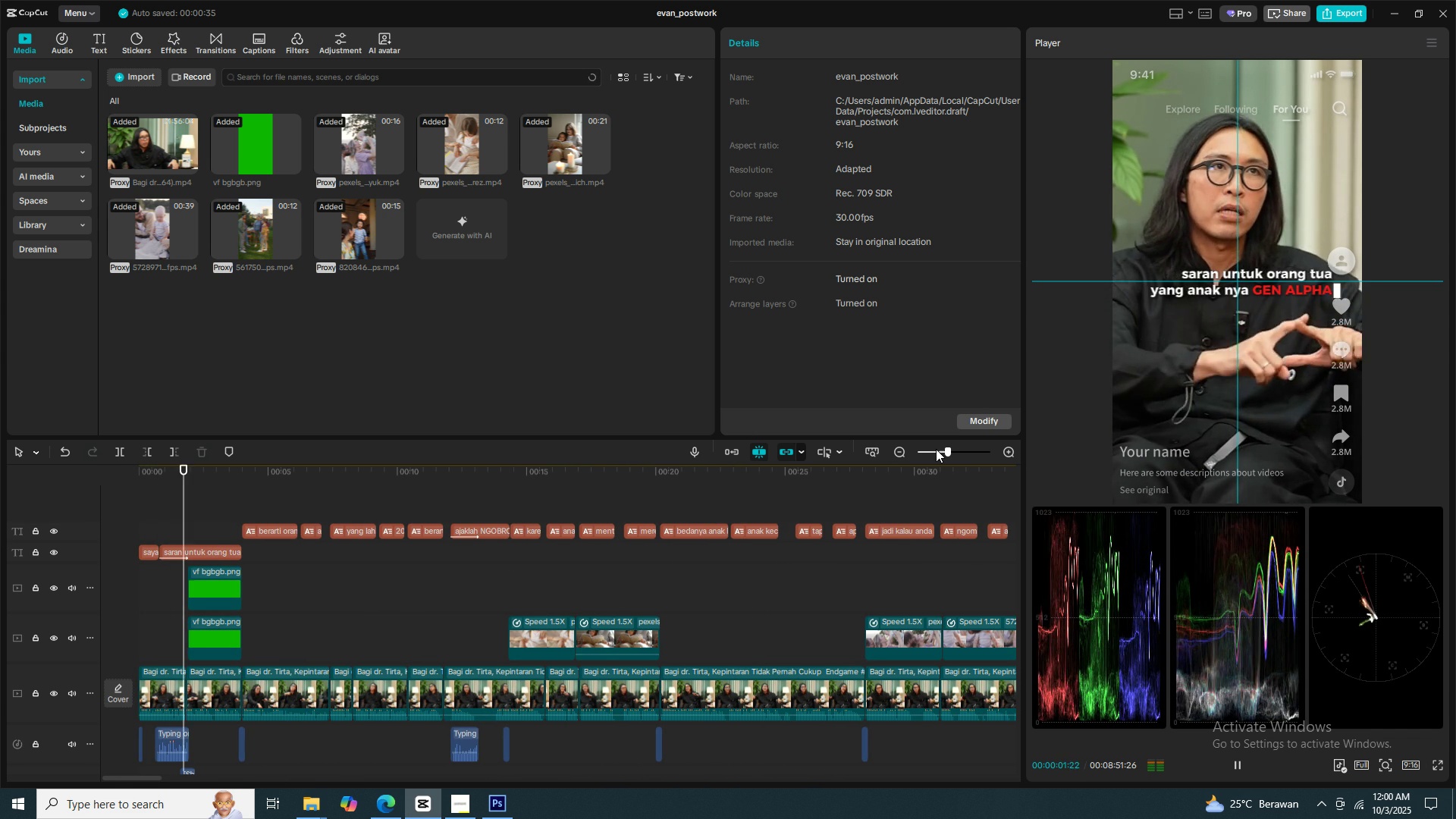 
key(Space)
 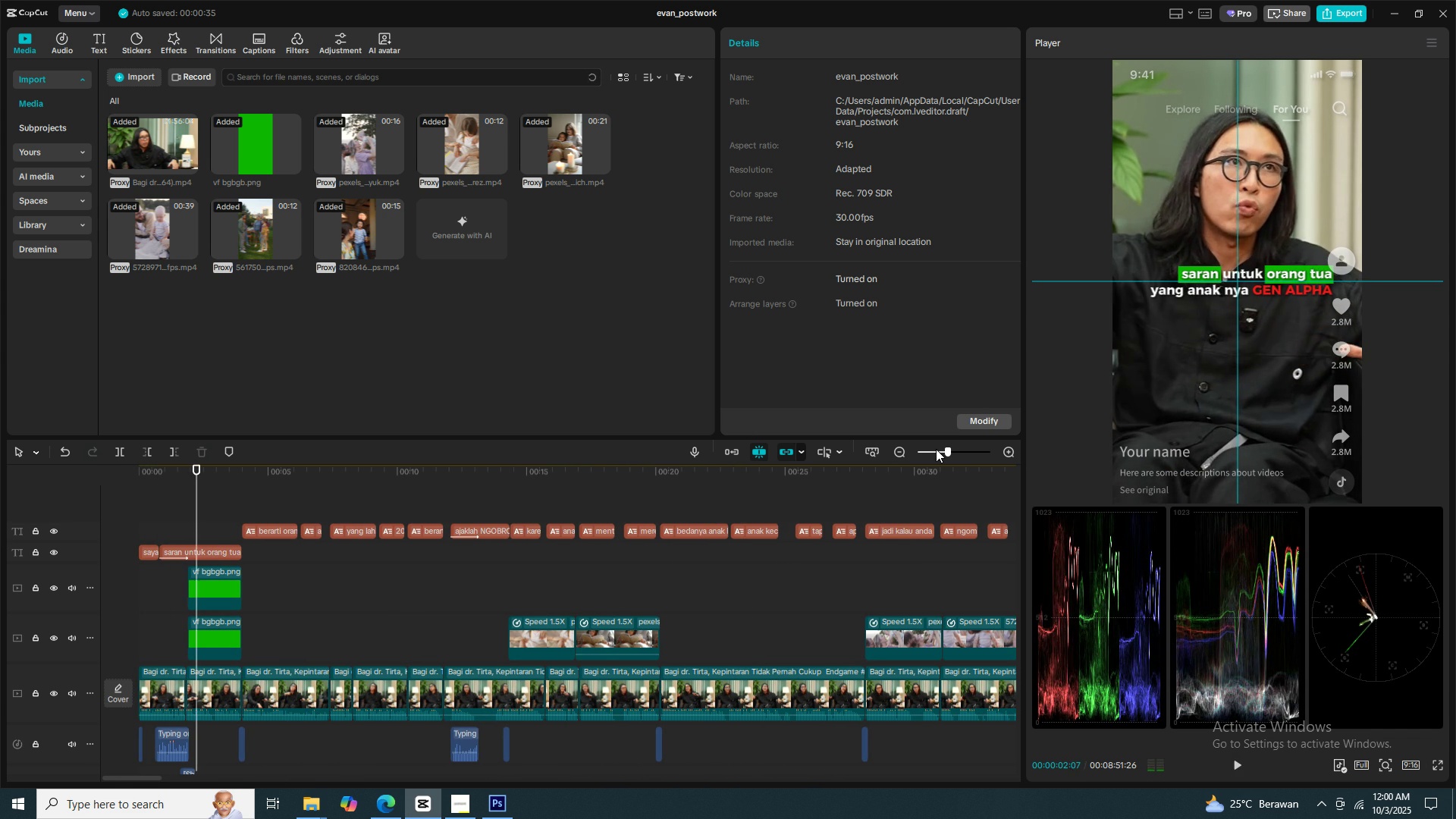 
key(Space)
 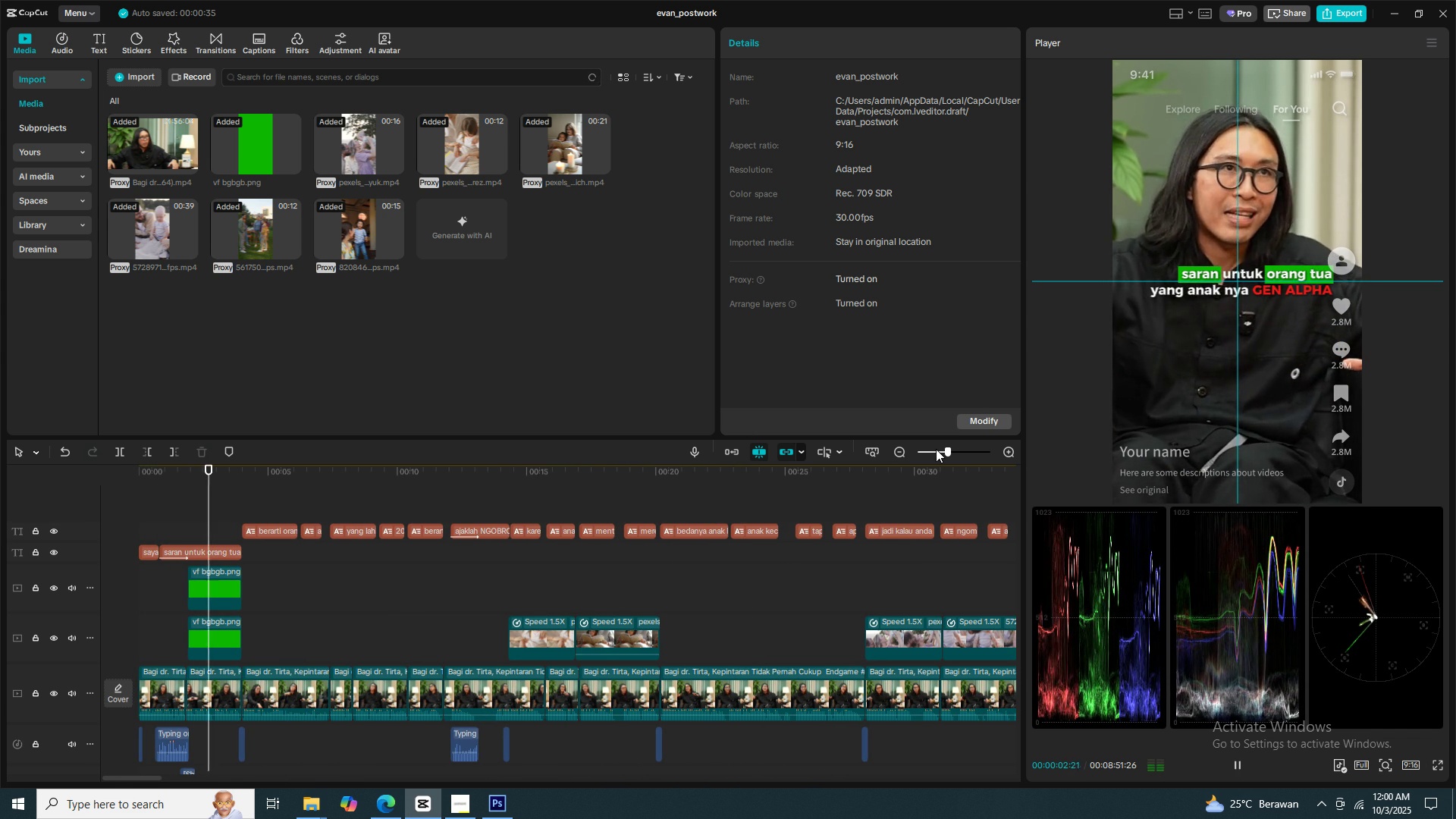 
key(Space)
 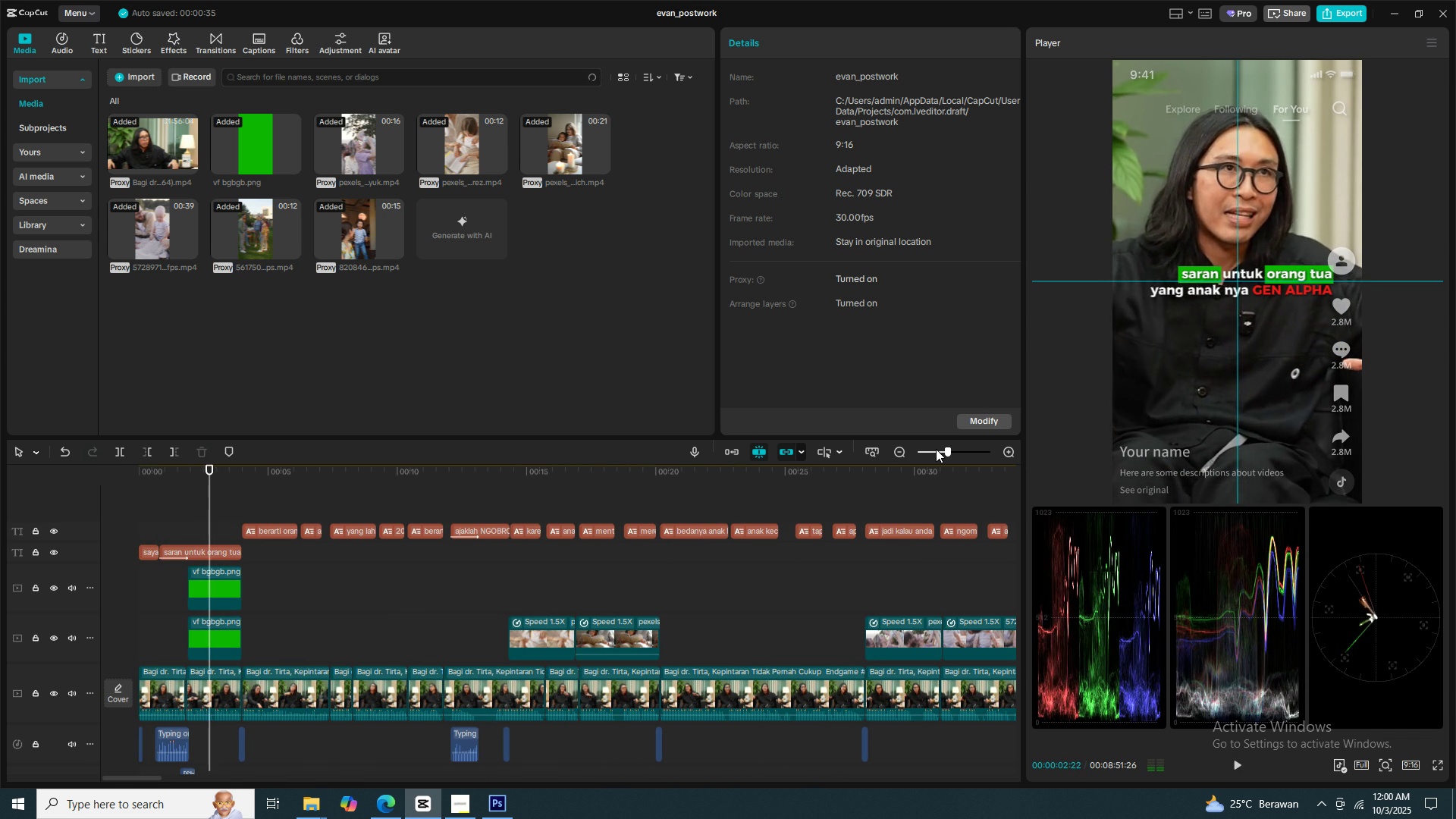 
key(Space)
 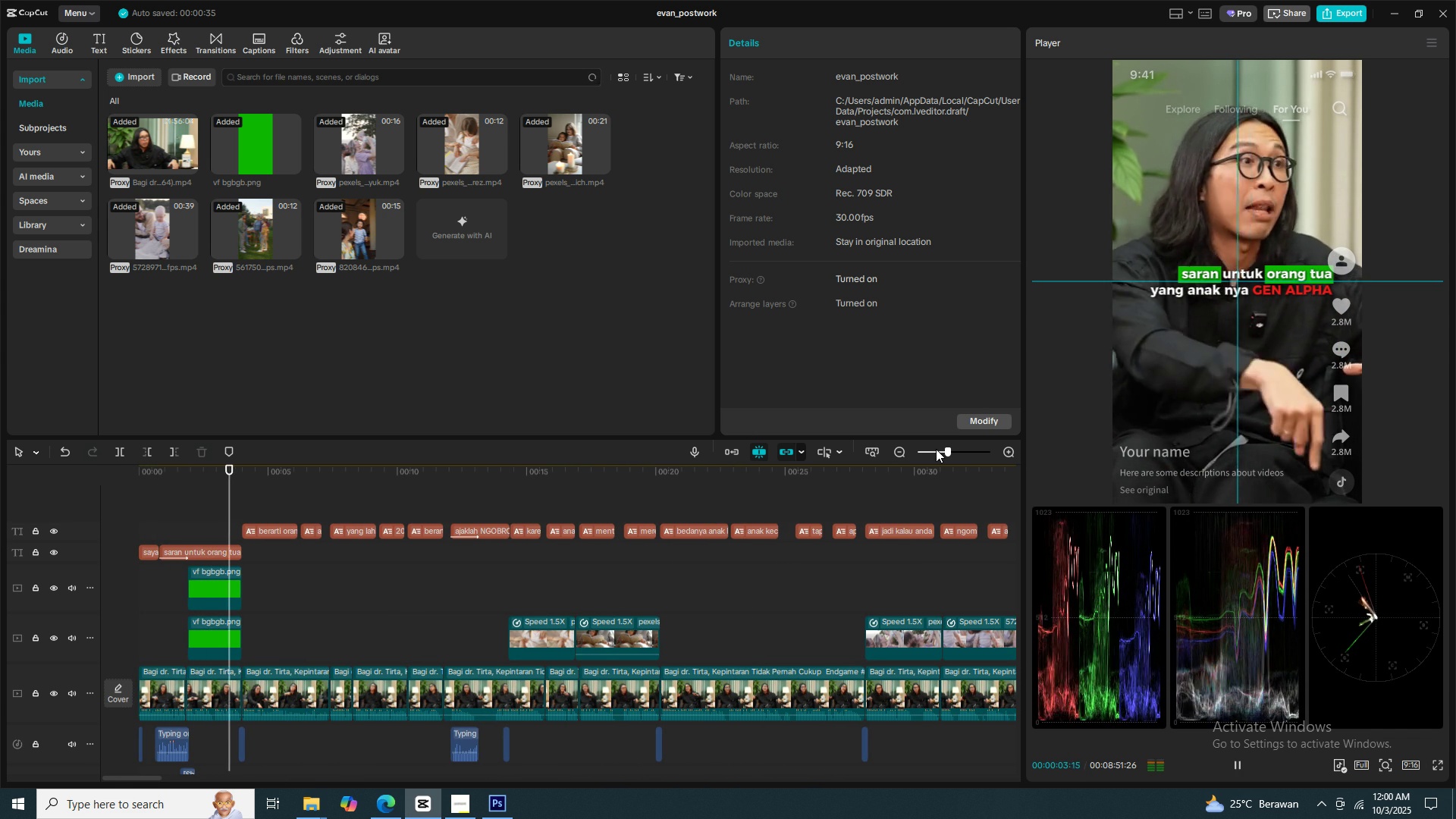 
key(Space)
 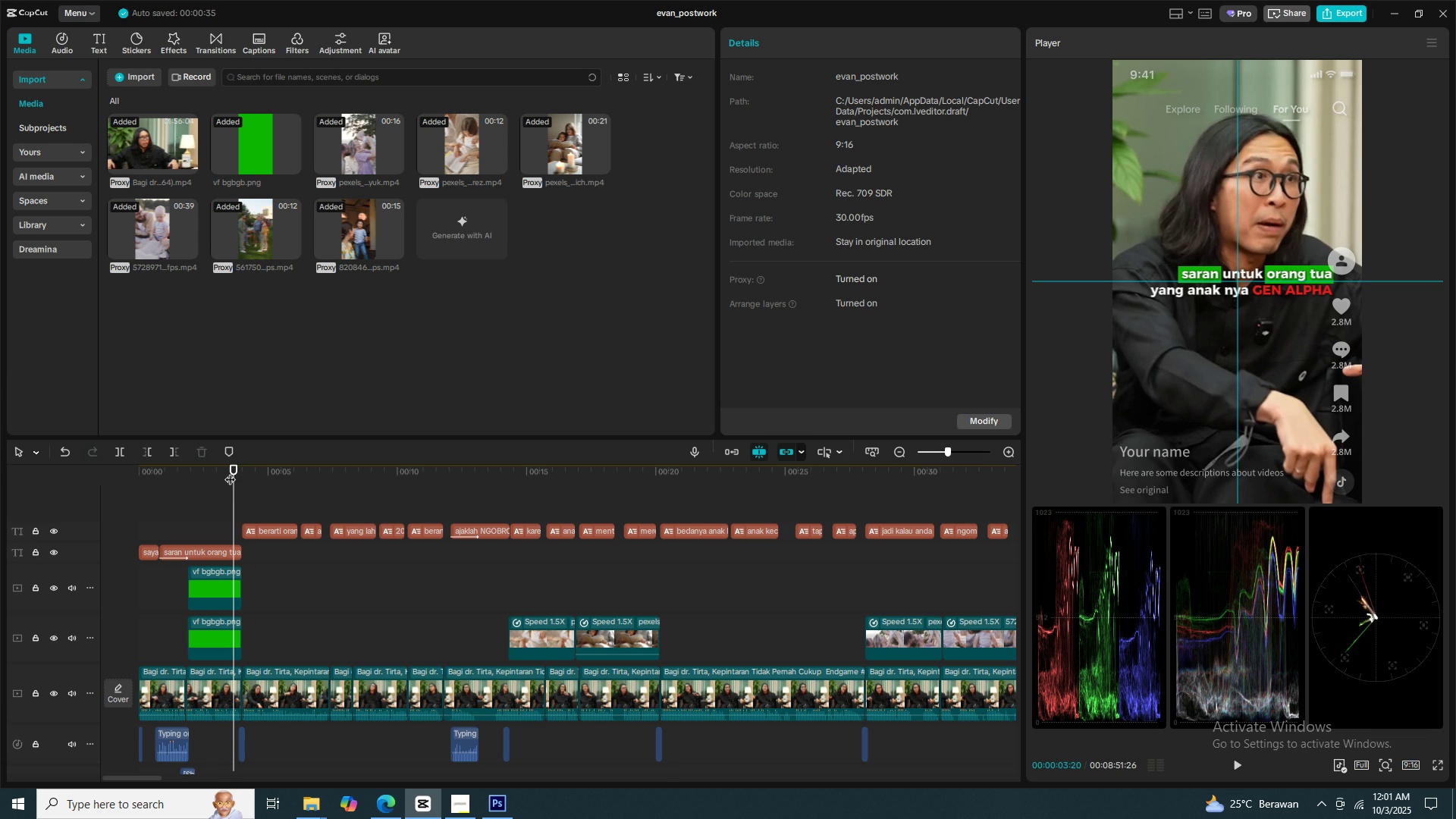 
key(ArrowLeft)
 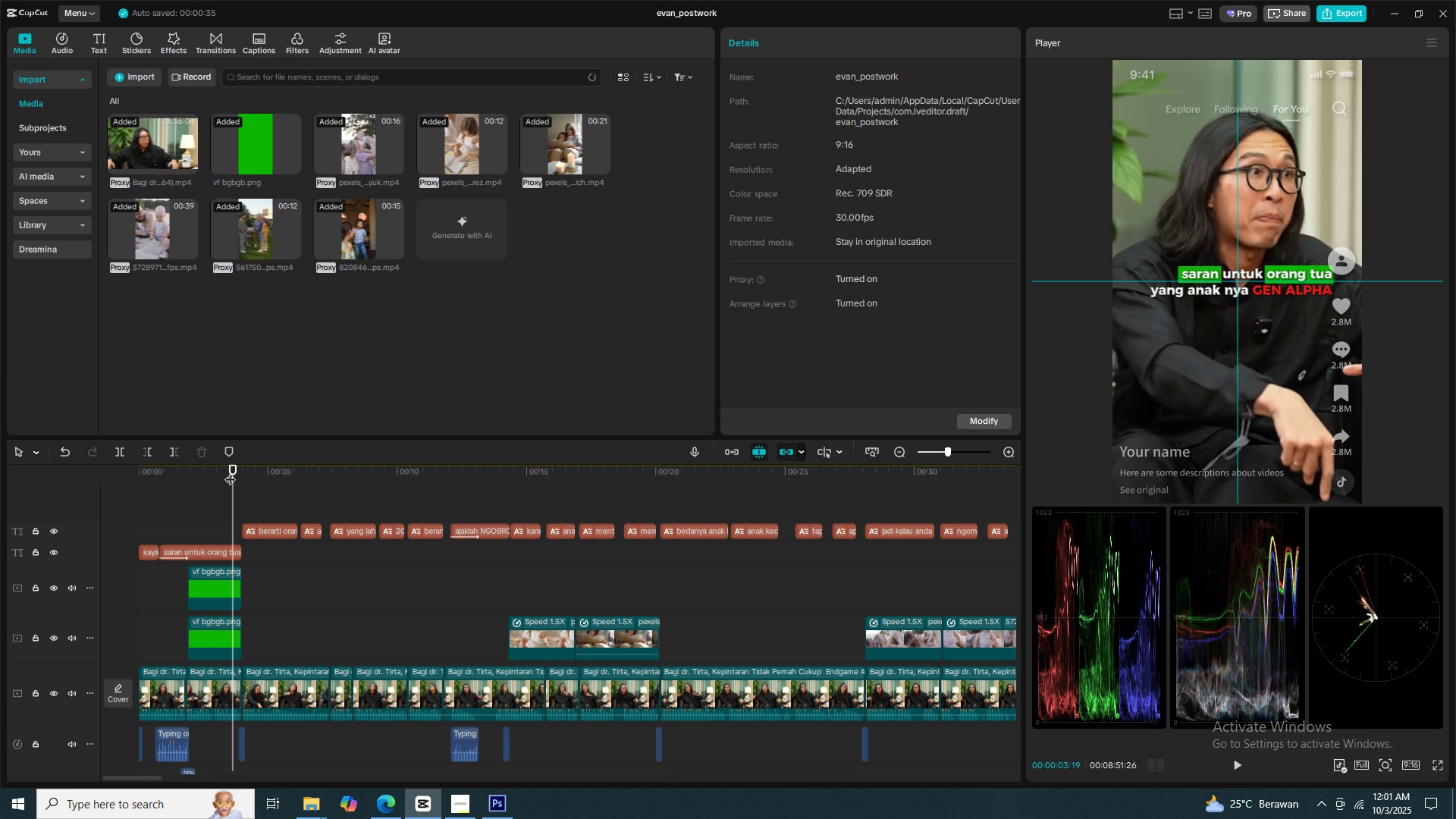 
key(ArrowLeft)
 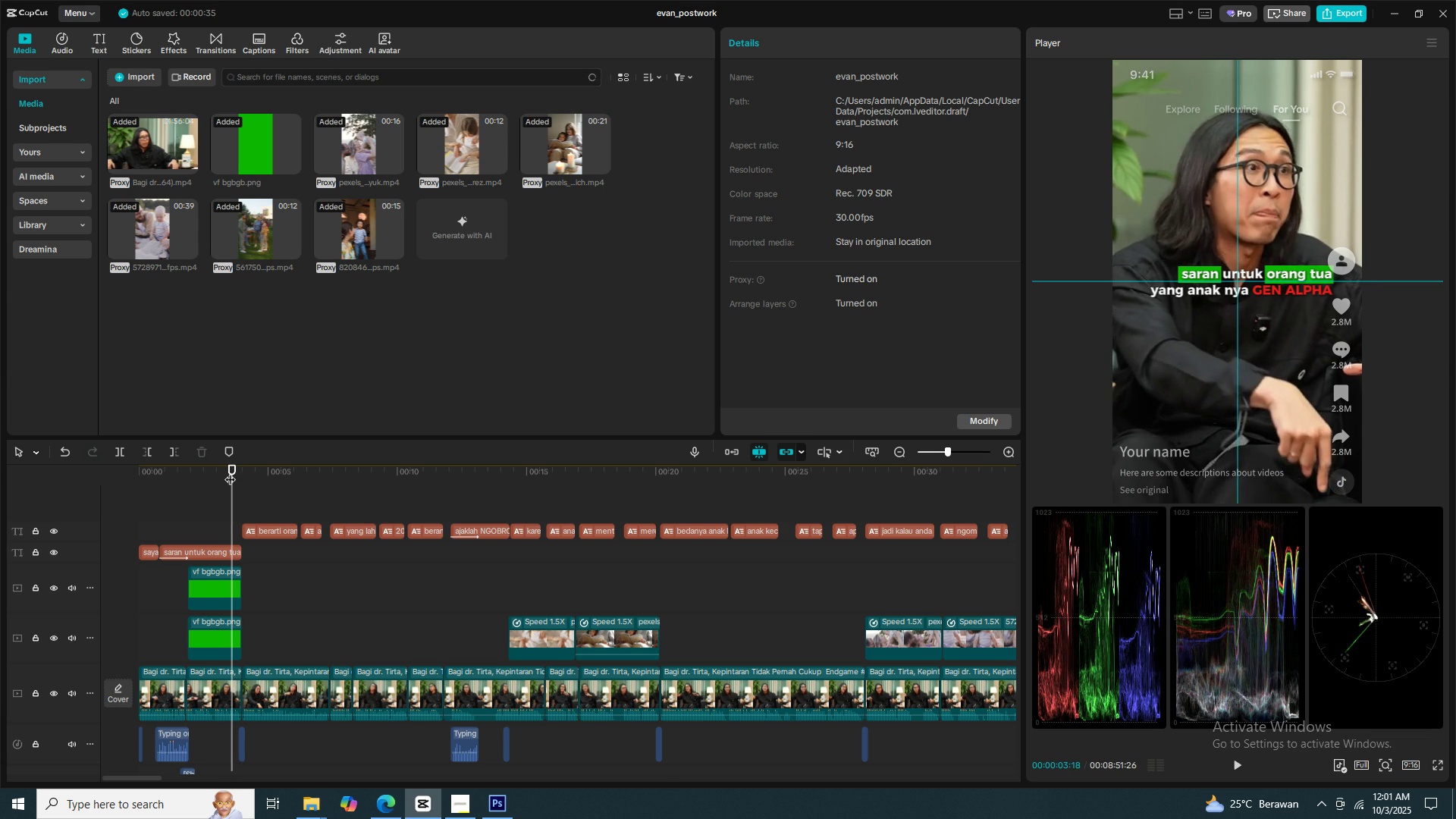 
key(ArrowLeft)
 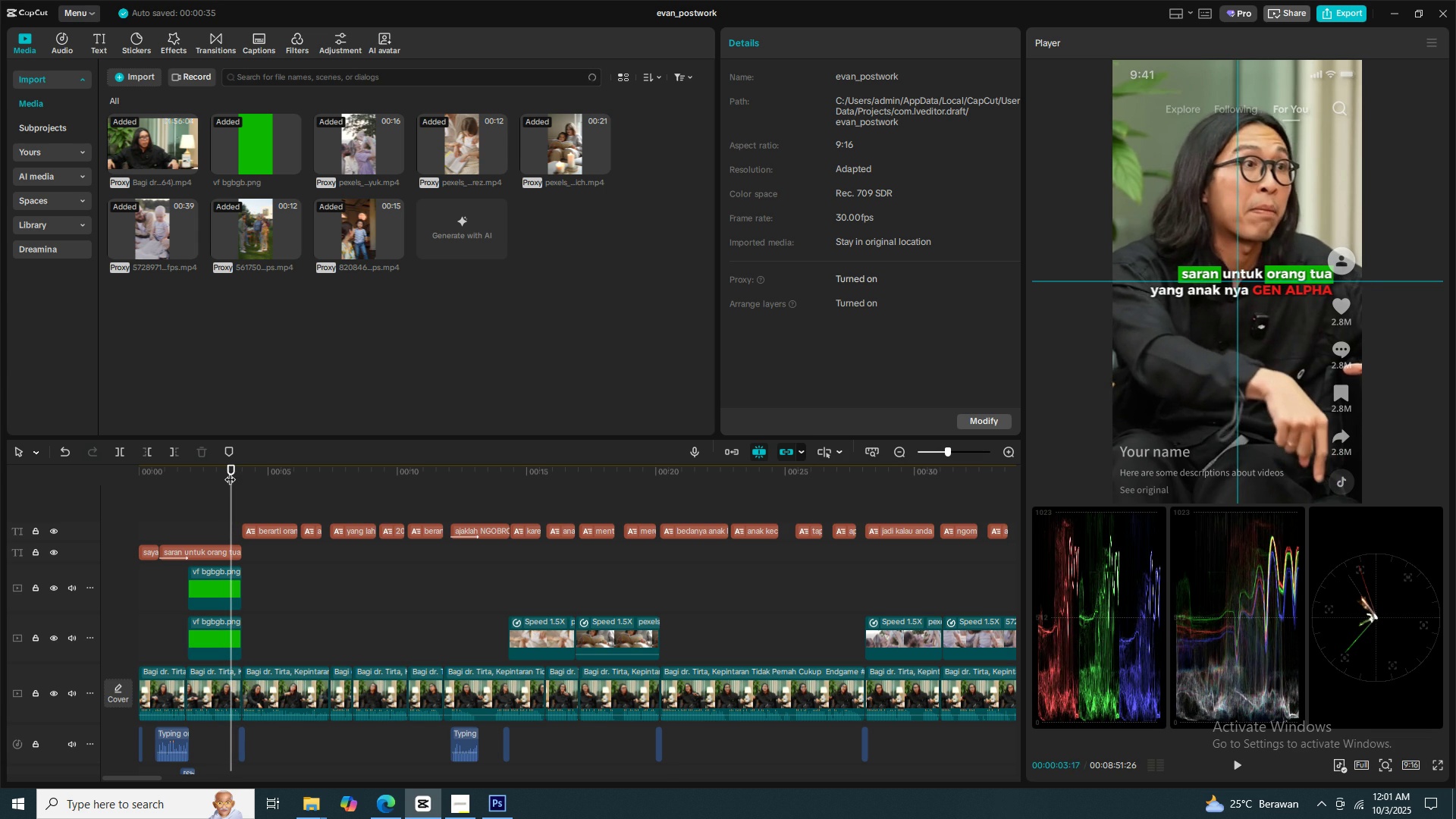 
key(ArrowLeft)
 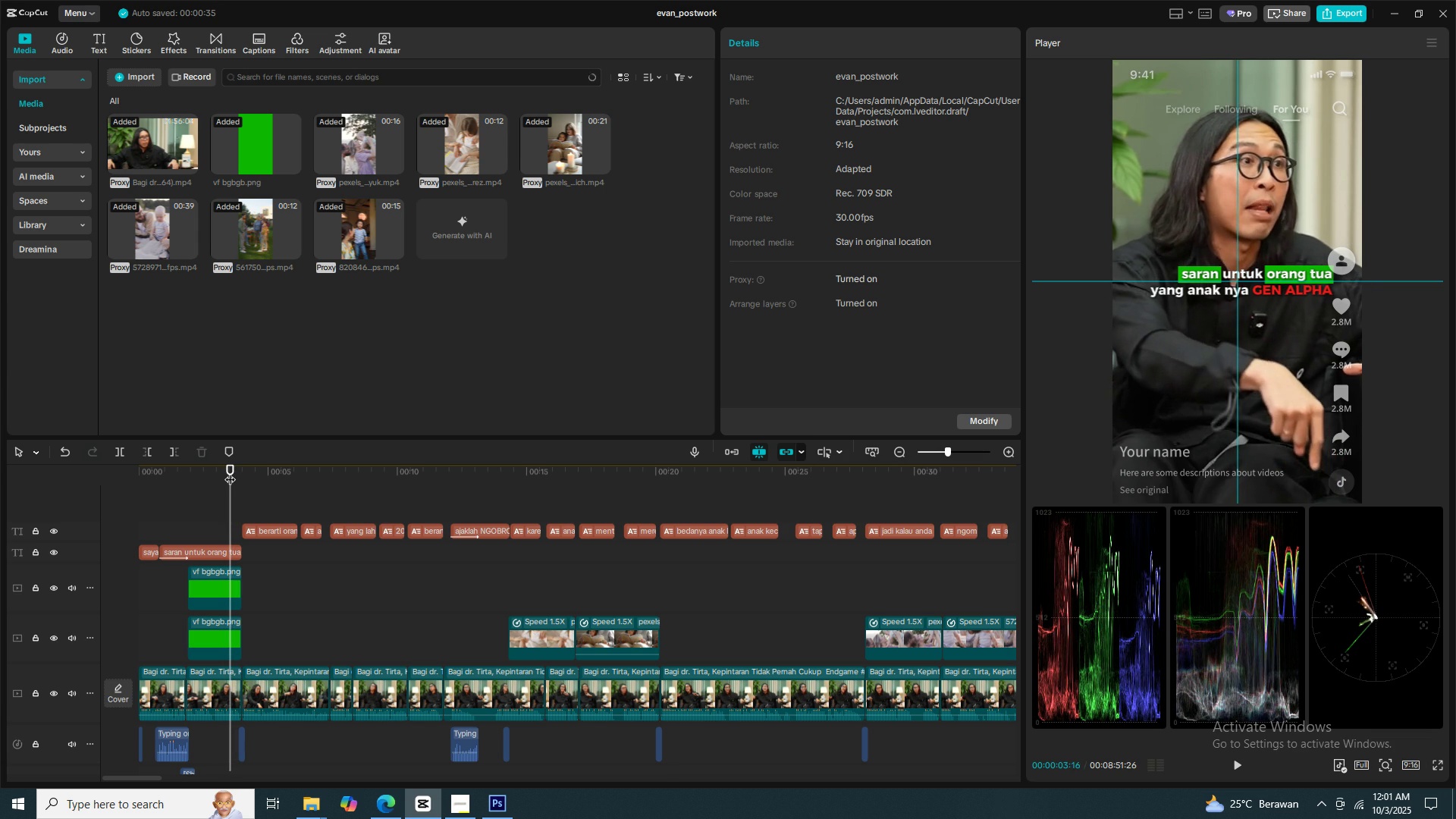 
key(ArrowRight)